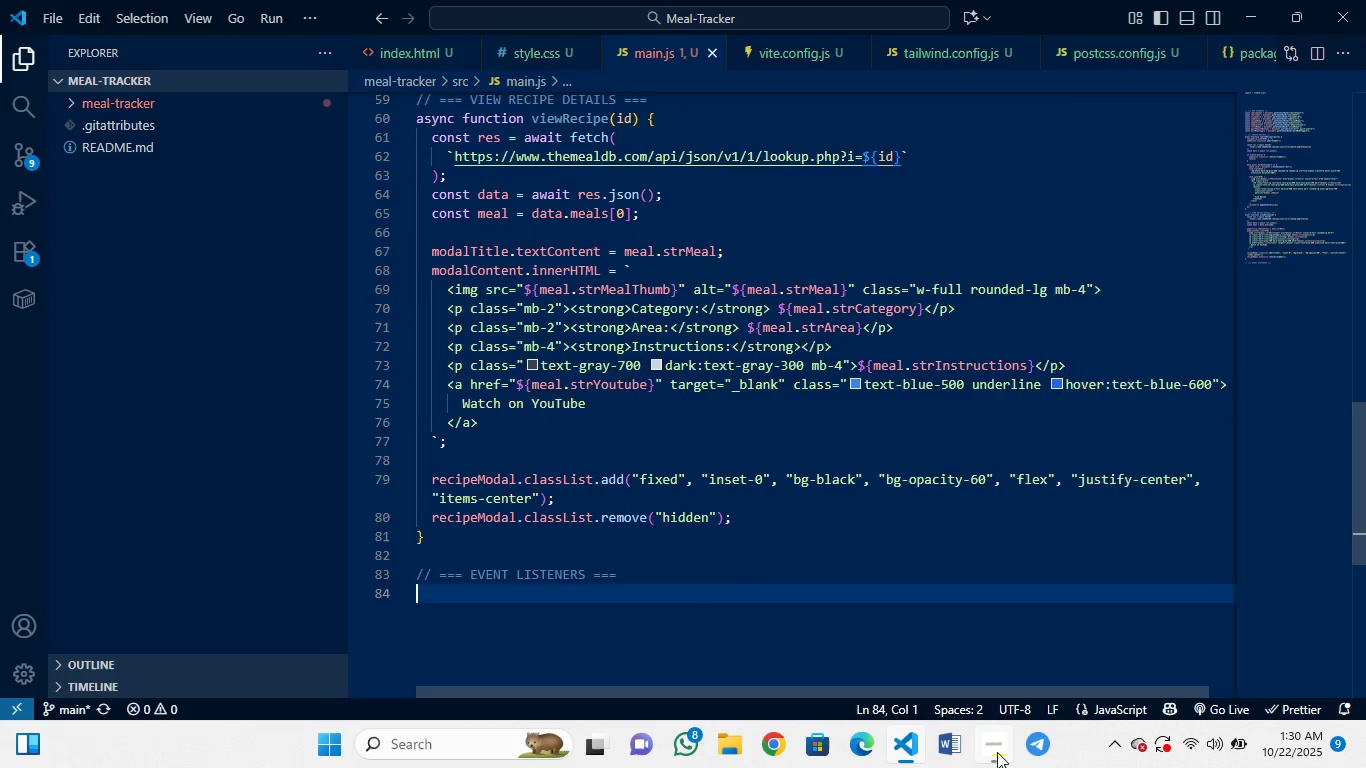 
key(Control+Z)
 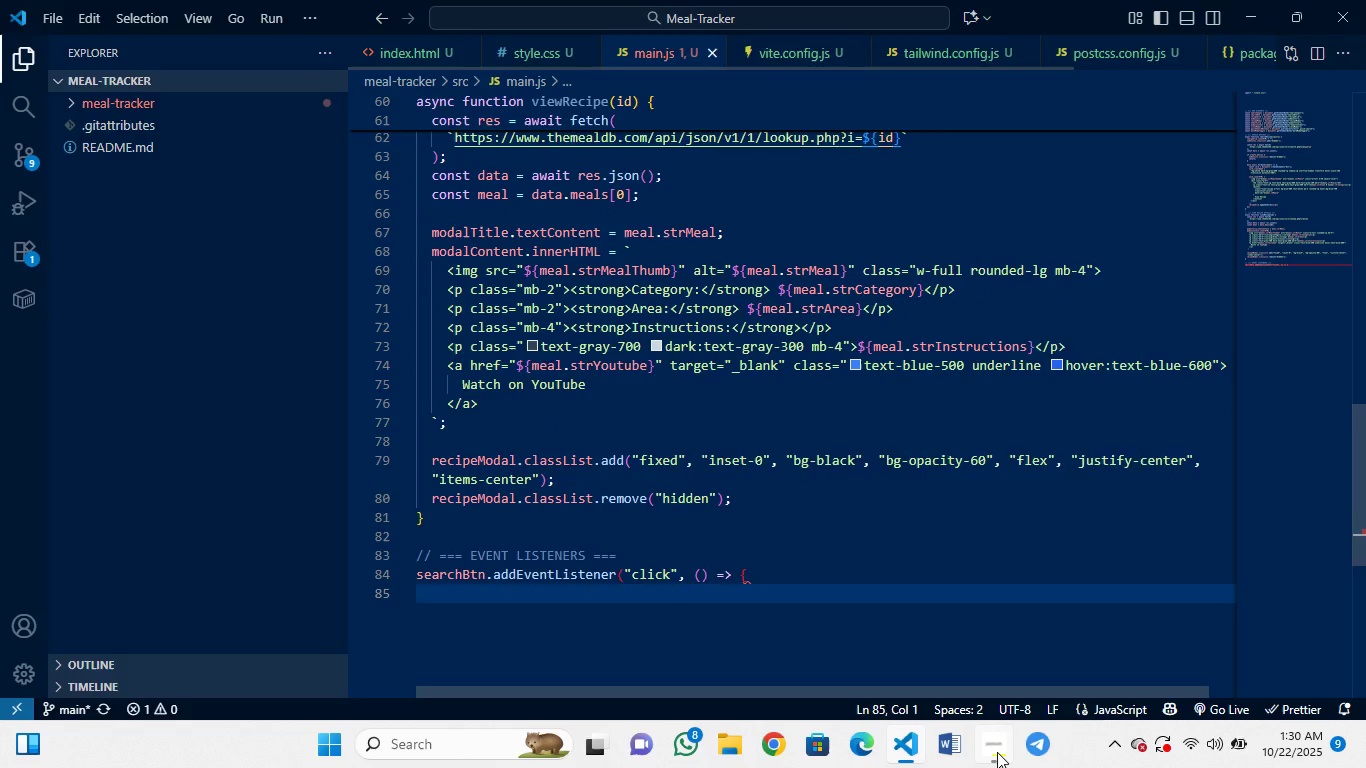 
key(Control+Z)
 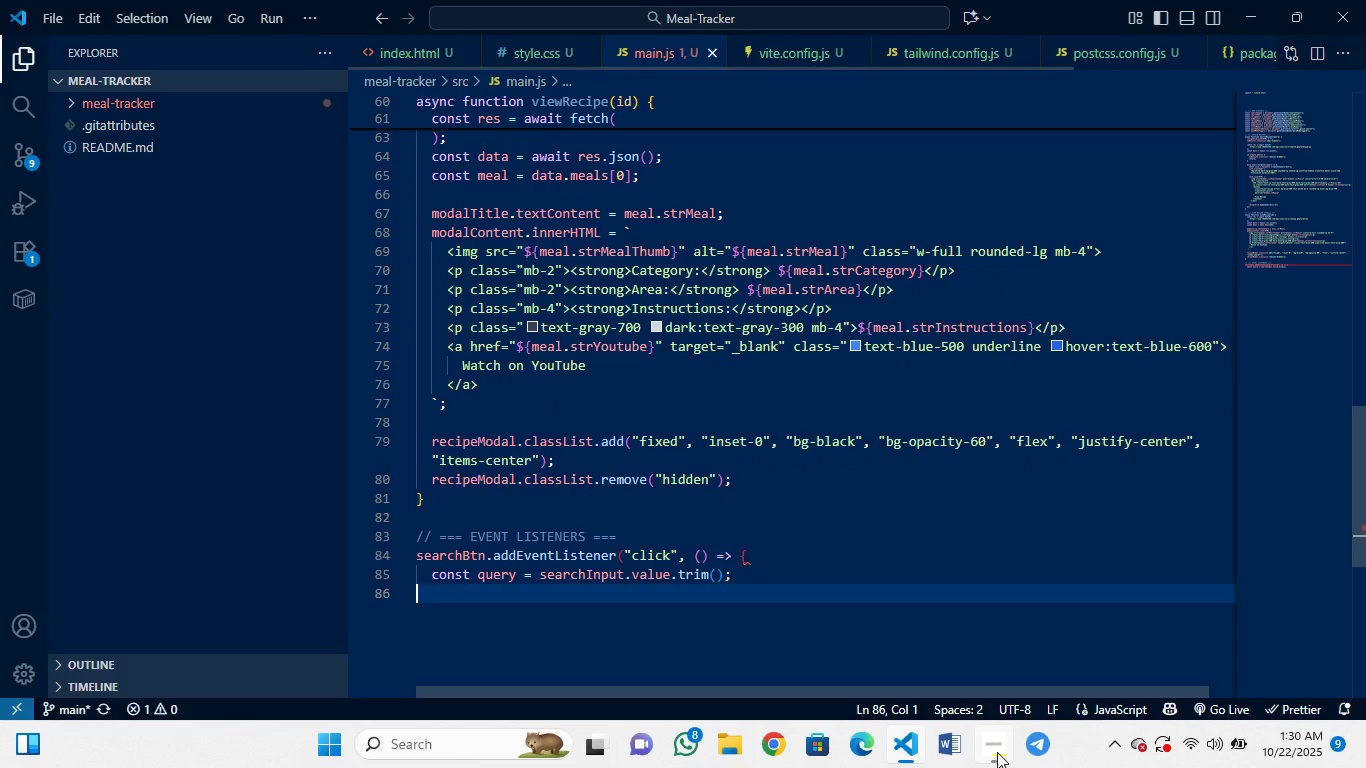 
key(Control+Z)
 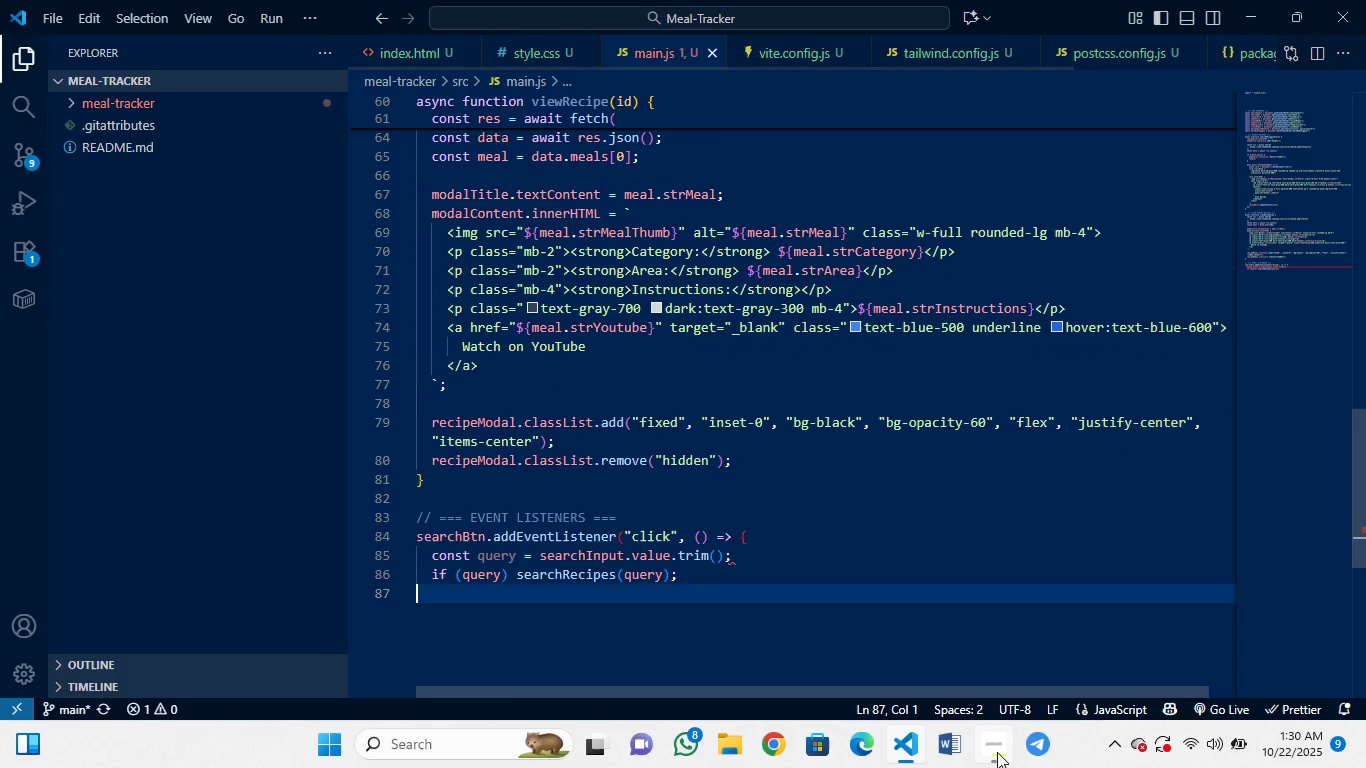 
key(Control+Z)
 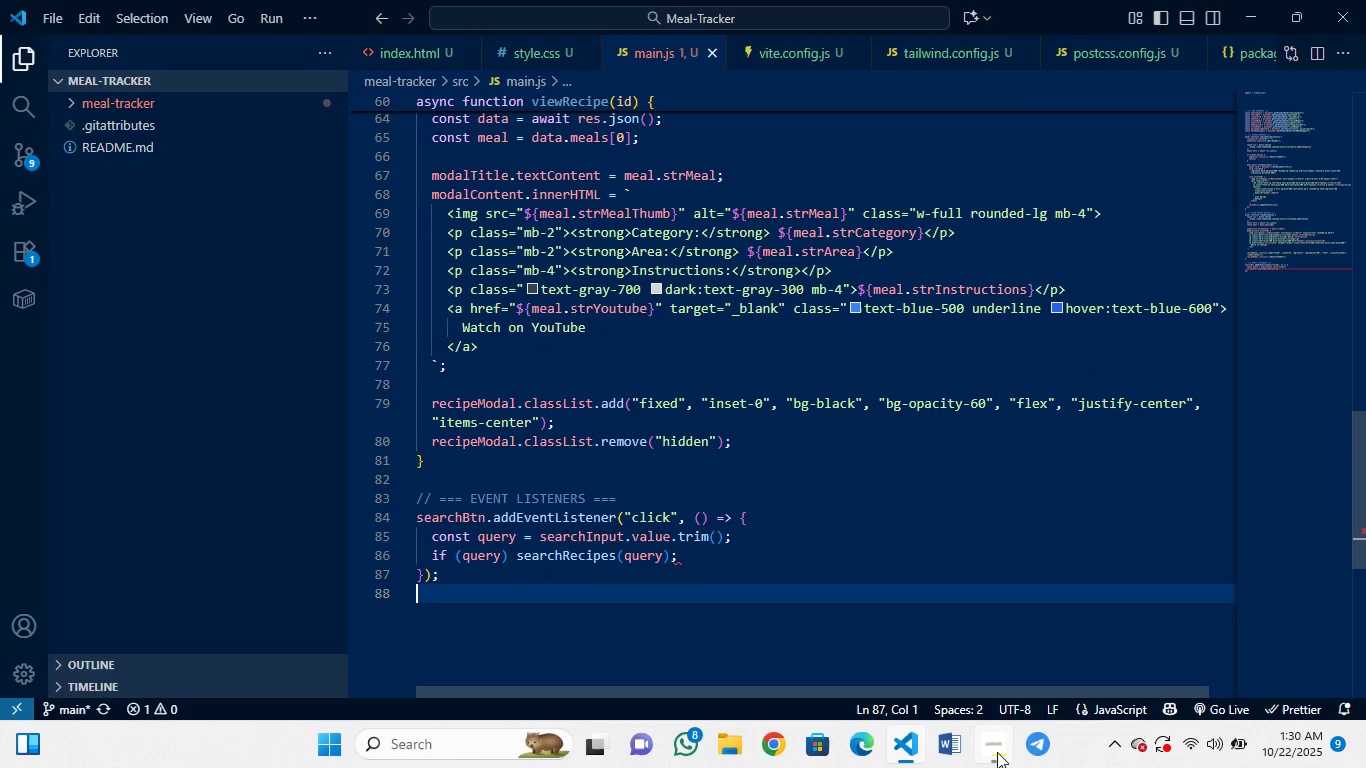 
key(Control+Z)
 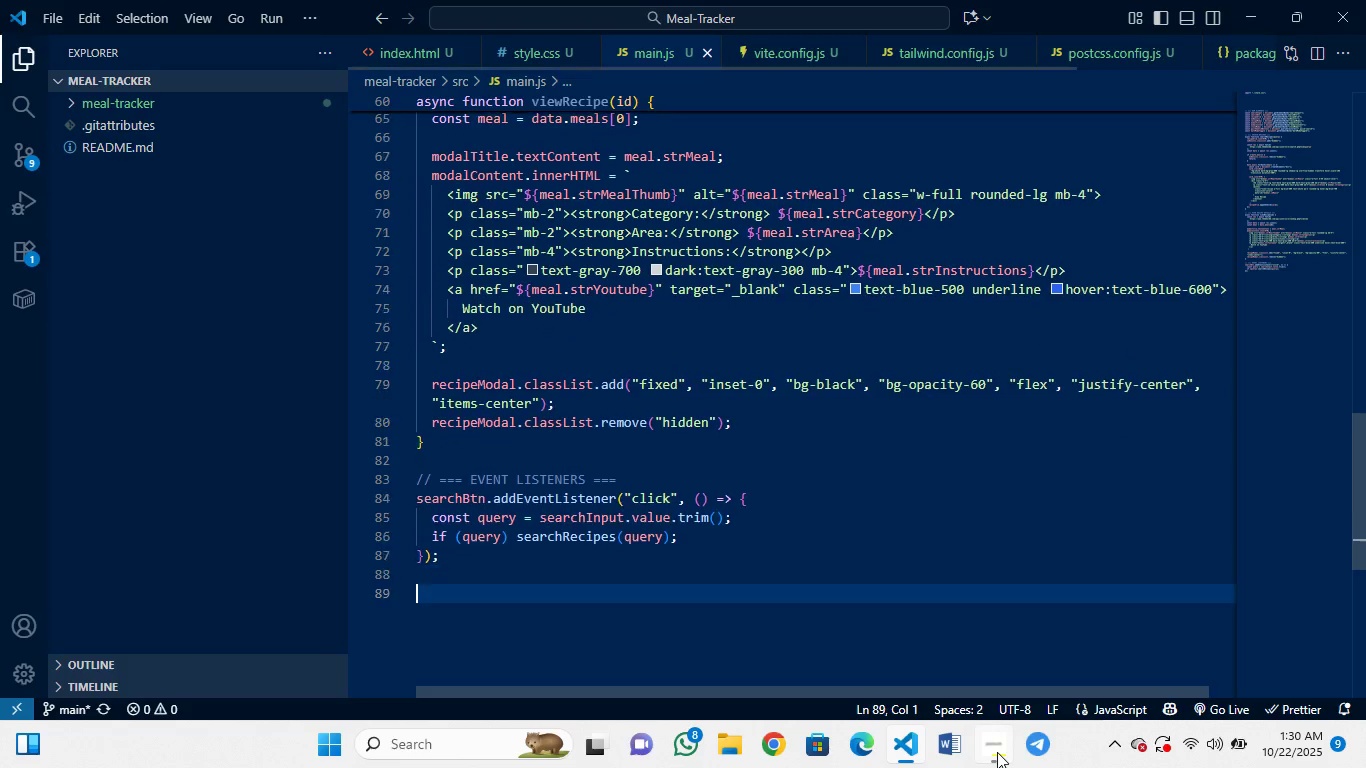 
key(Control+Z)
 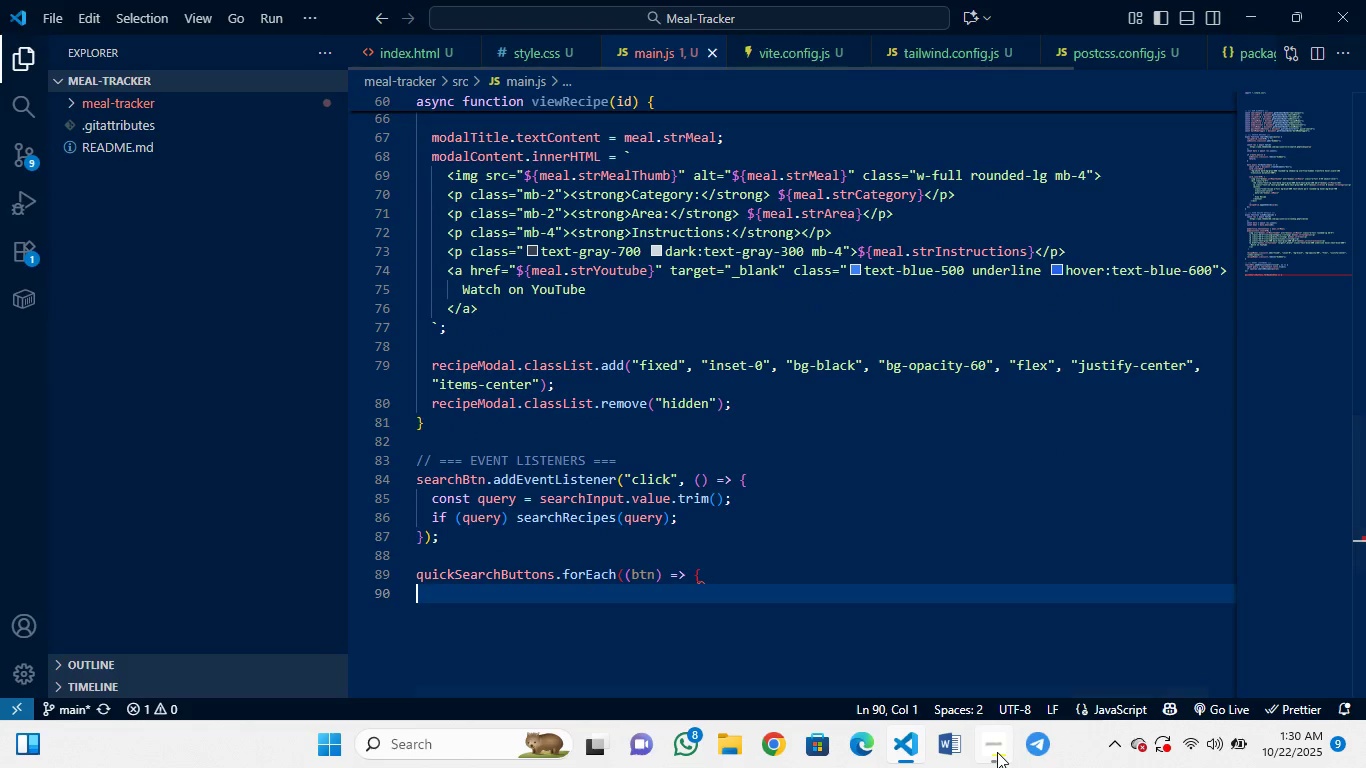 
key(Control+Z)
 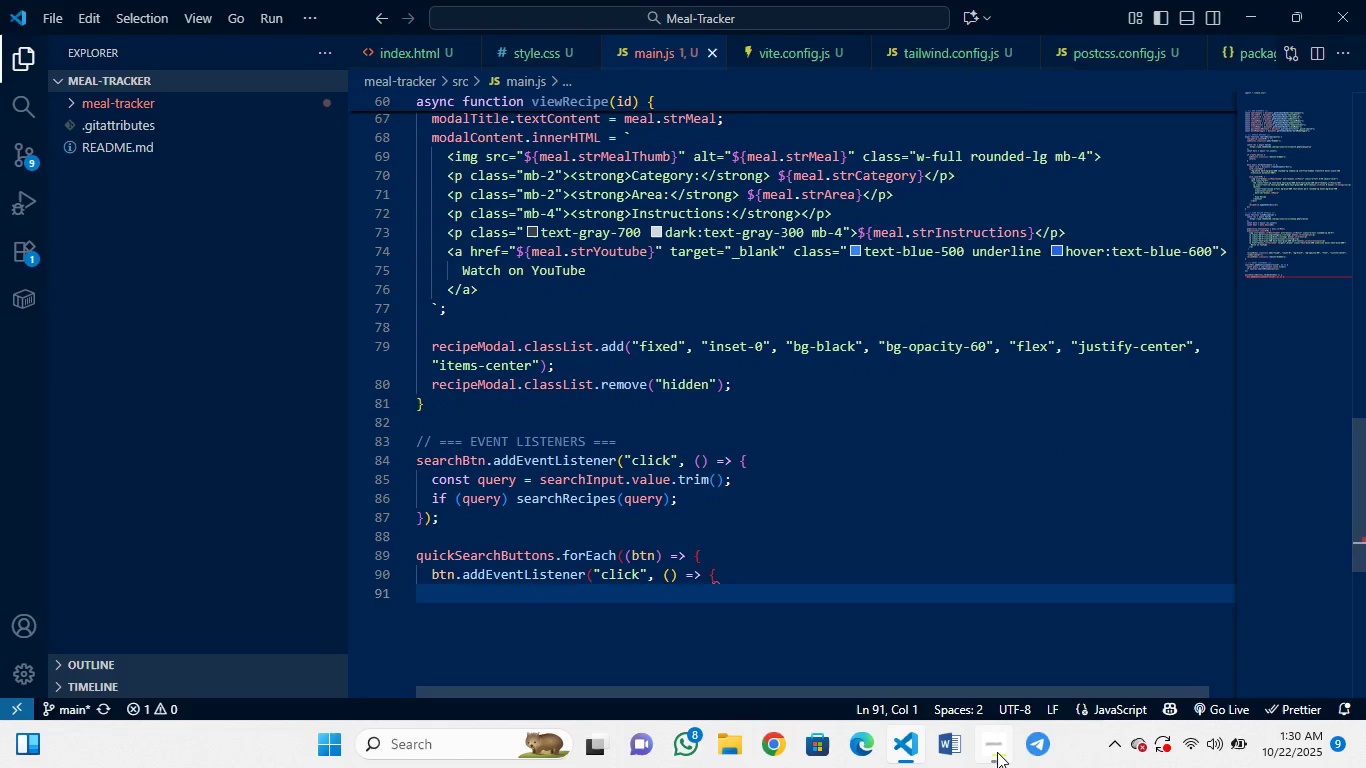 
key(Control+Z)
 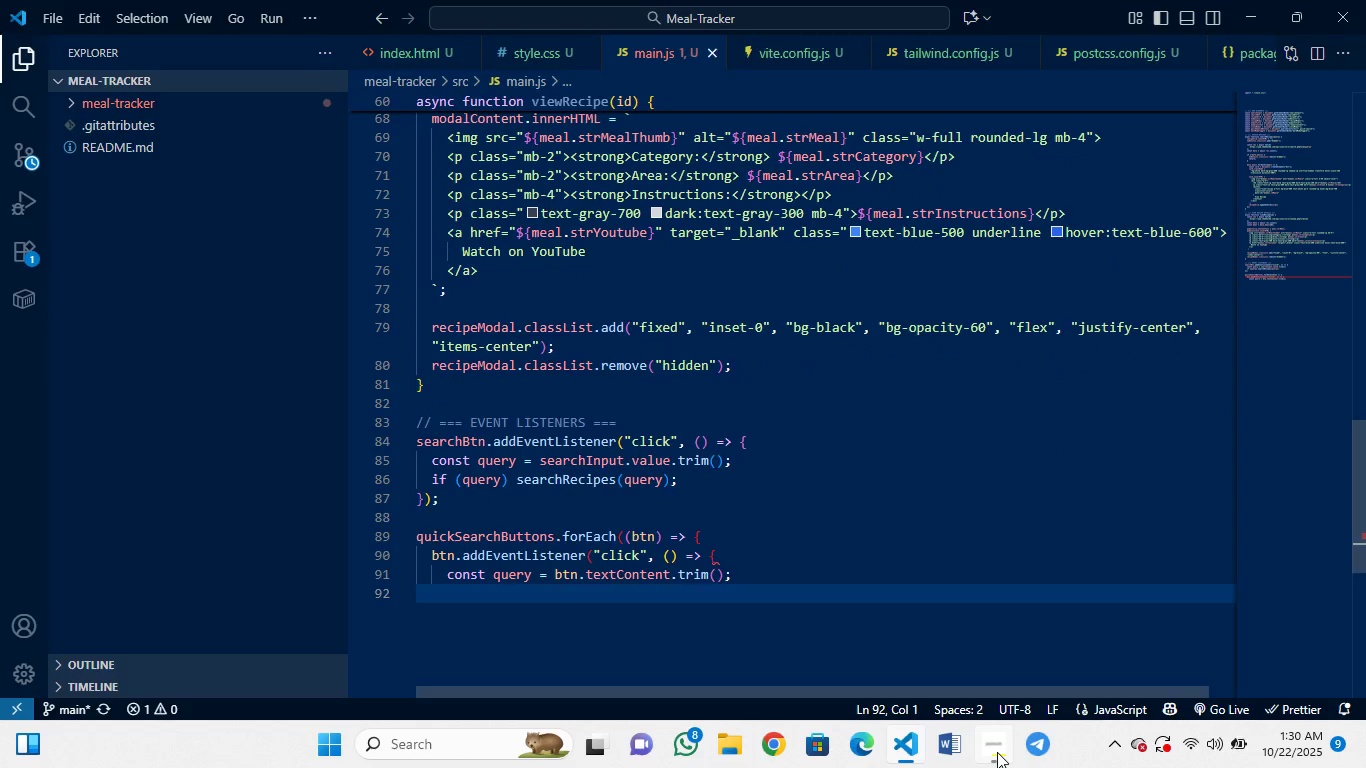 
key(Control+Z)
 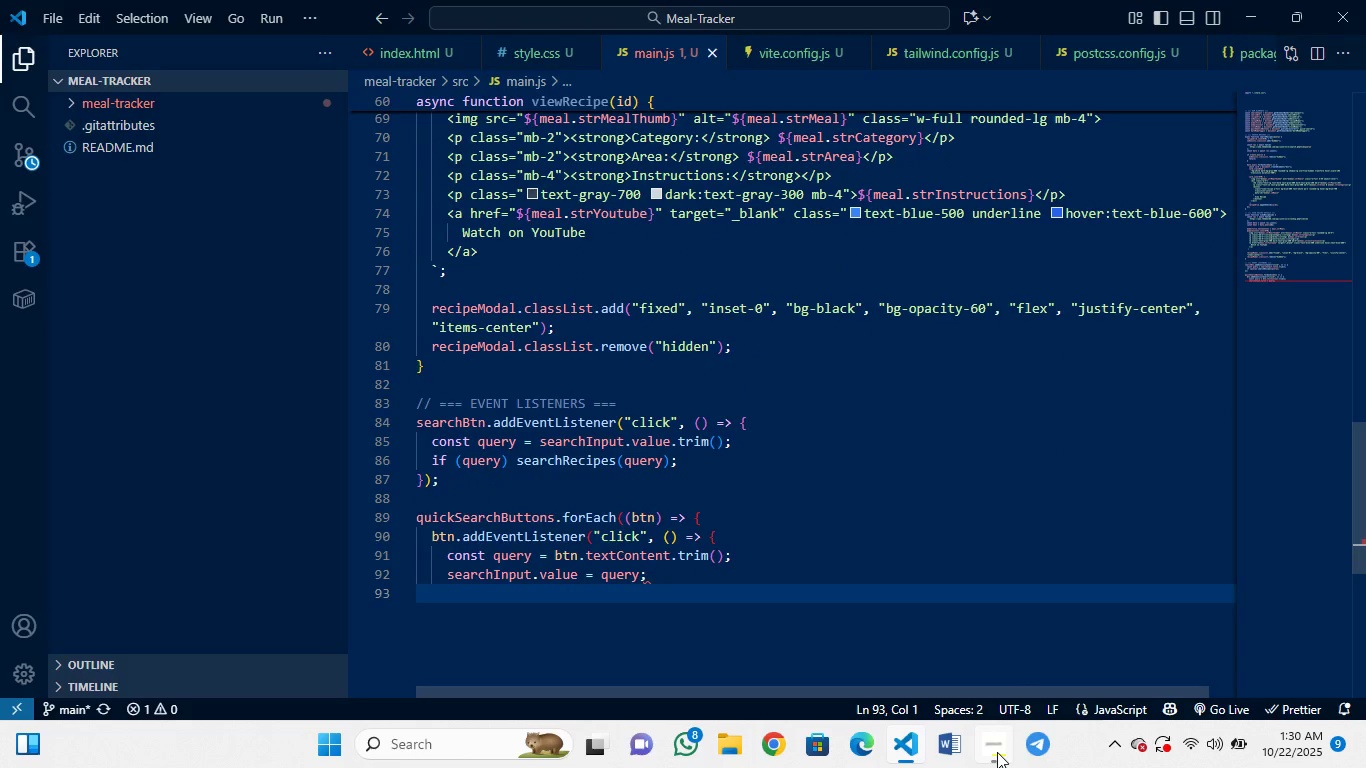 
hold_key(key=Z, duration=0.33)
 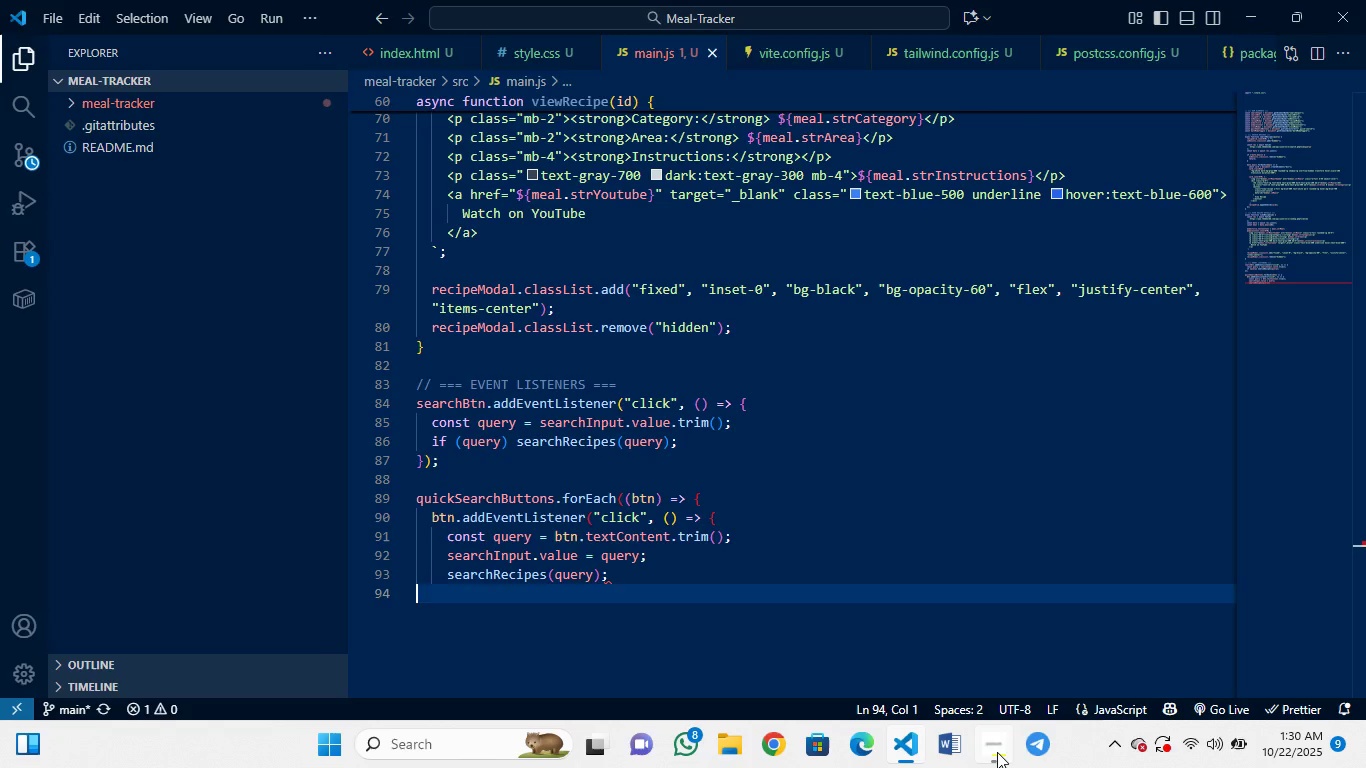 
key(Control+Z)
 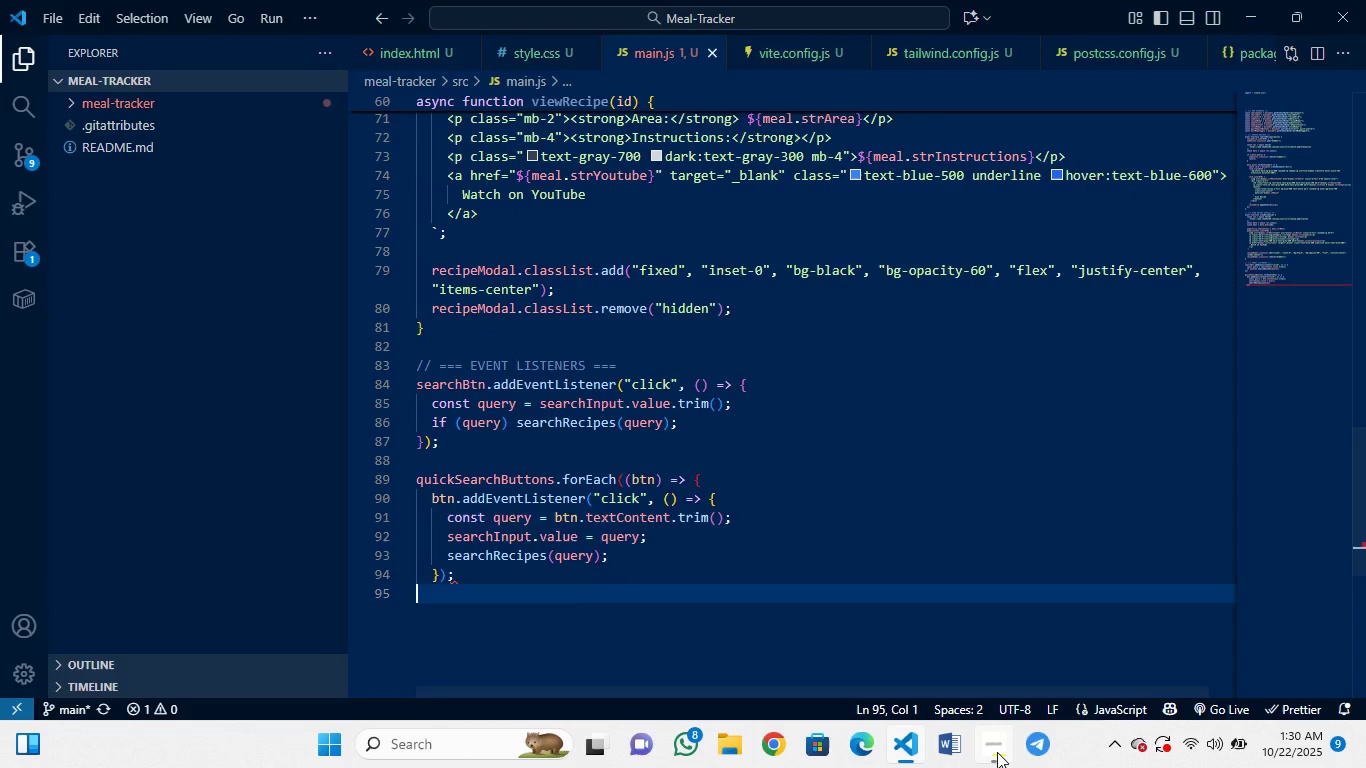 
key(Control+Z)
 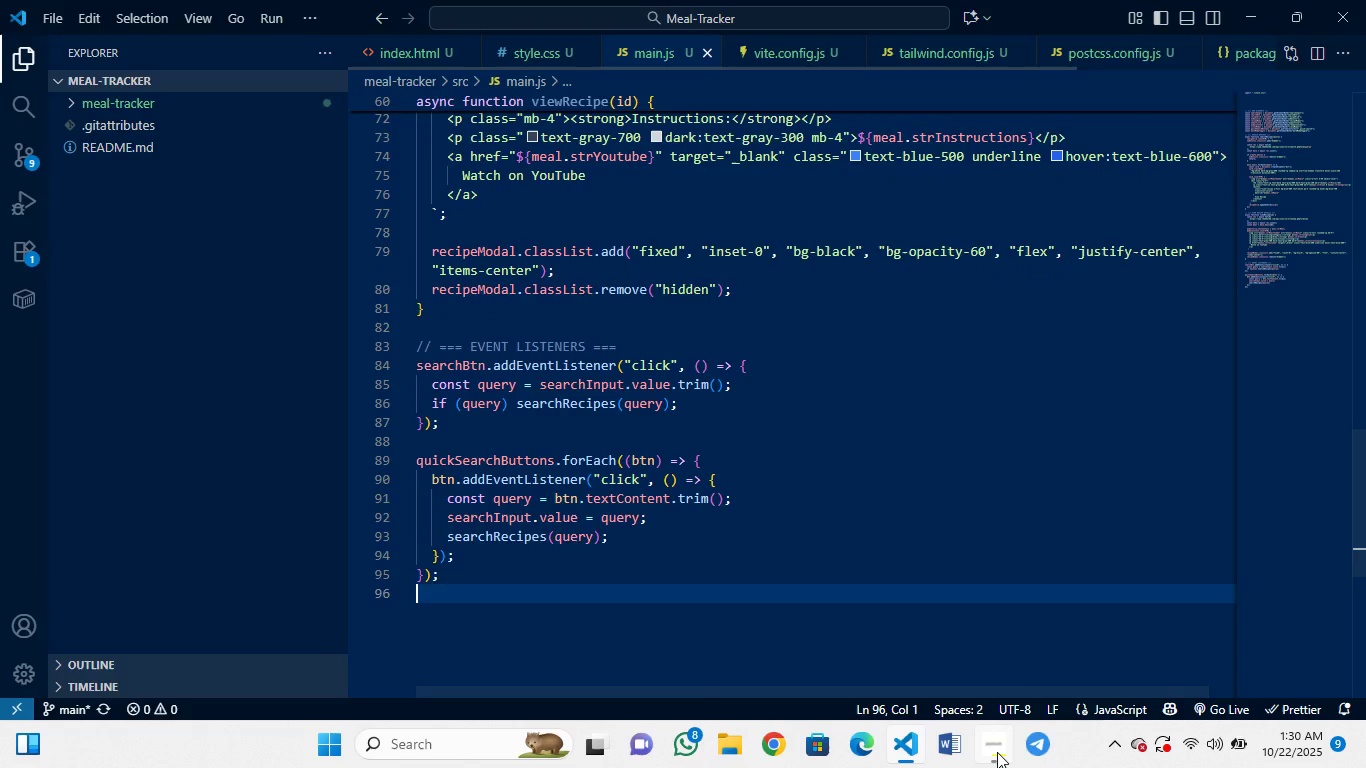 
key(Control+Z)
 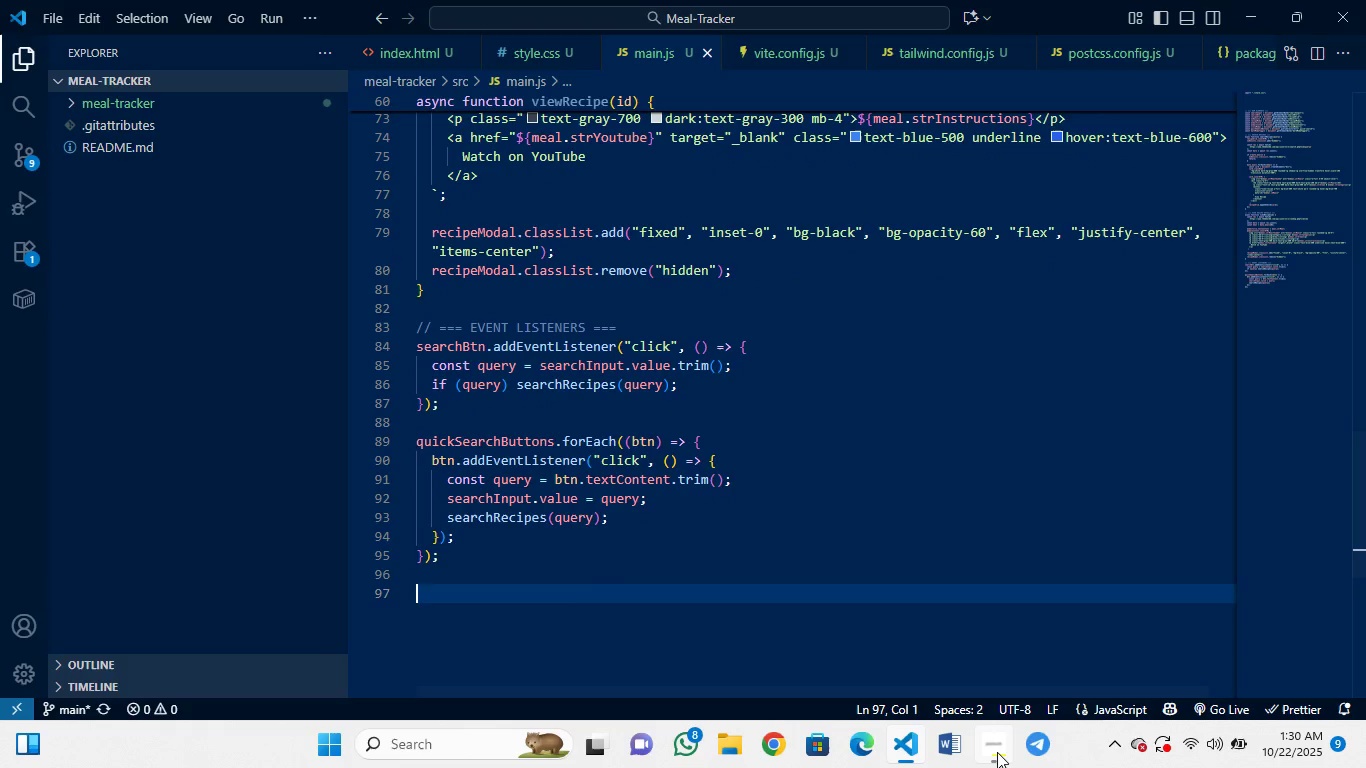 
key(Control+Z)
 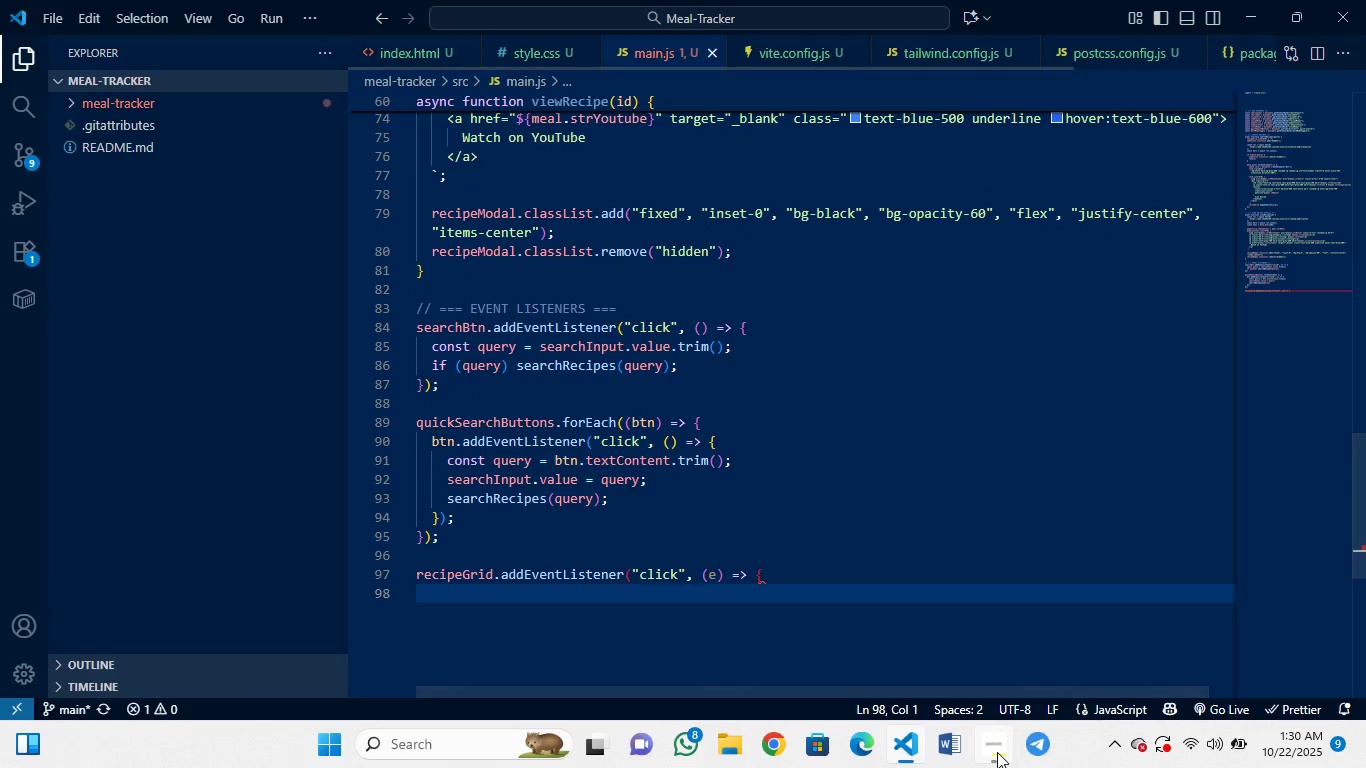 
key(Control+Z)
 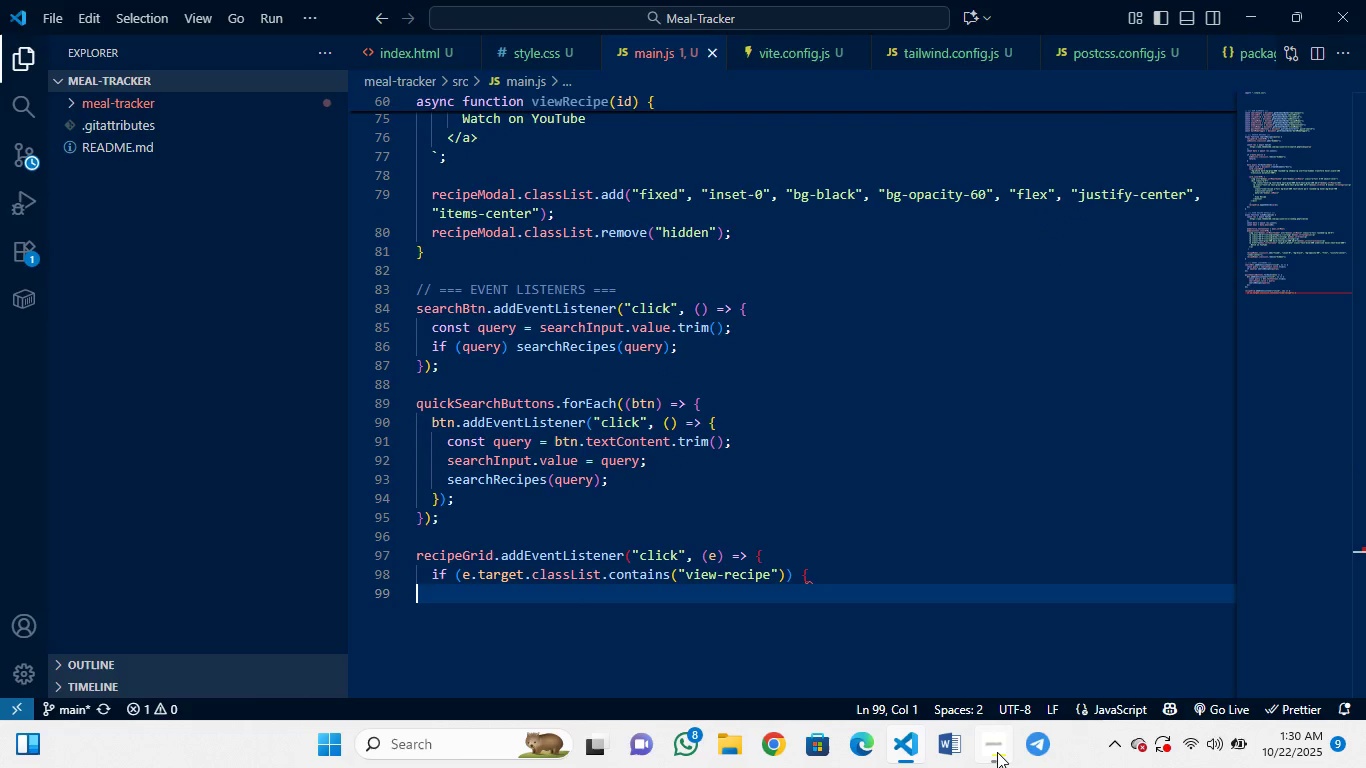 
key(Control+Z)
 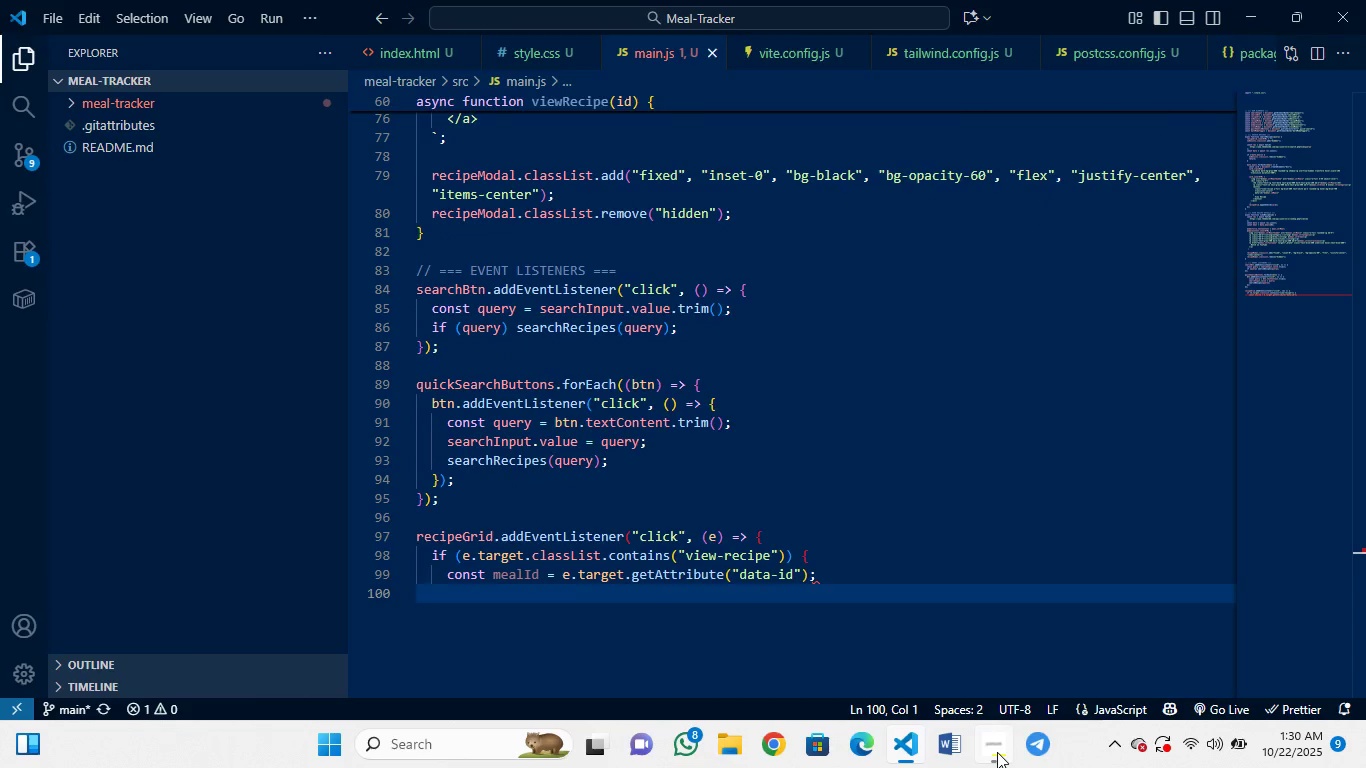 
key(Control+Z)
 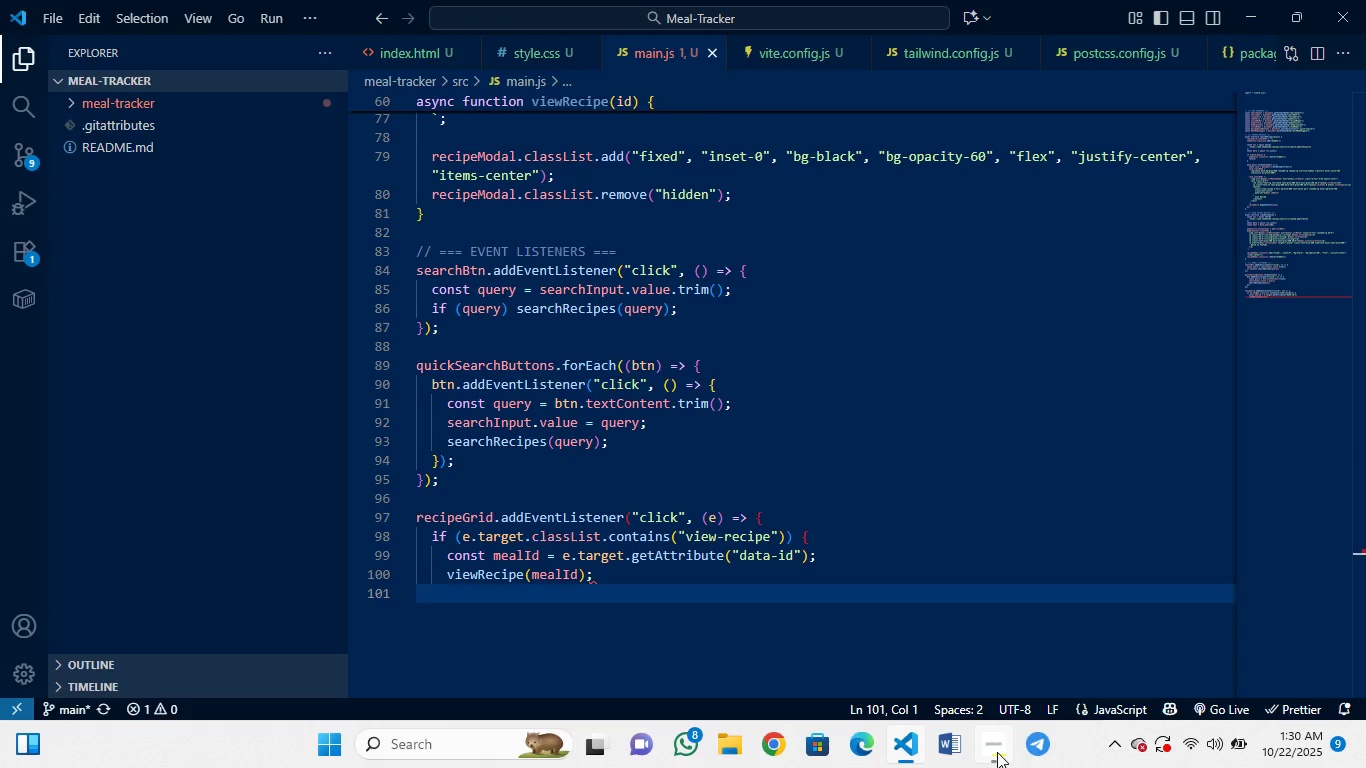 
key(Control+Z)
 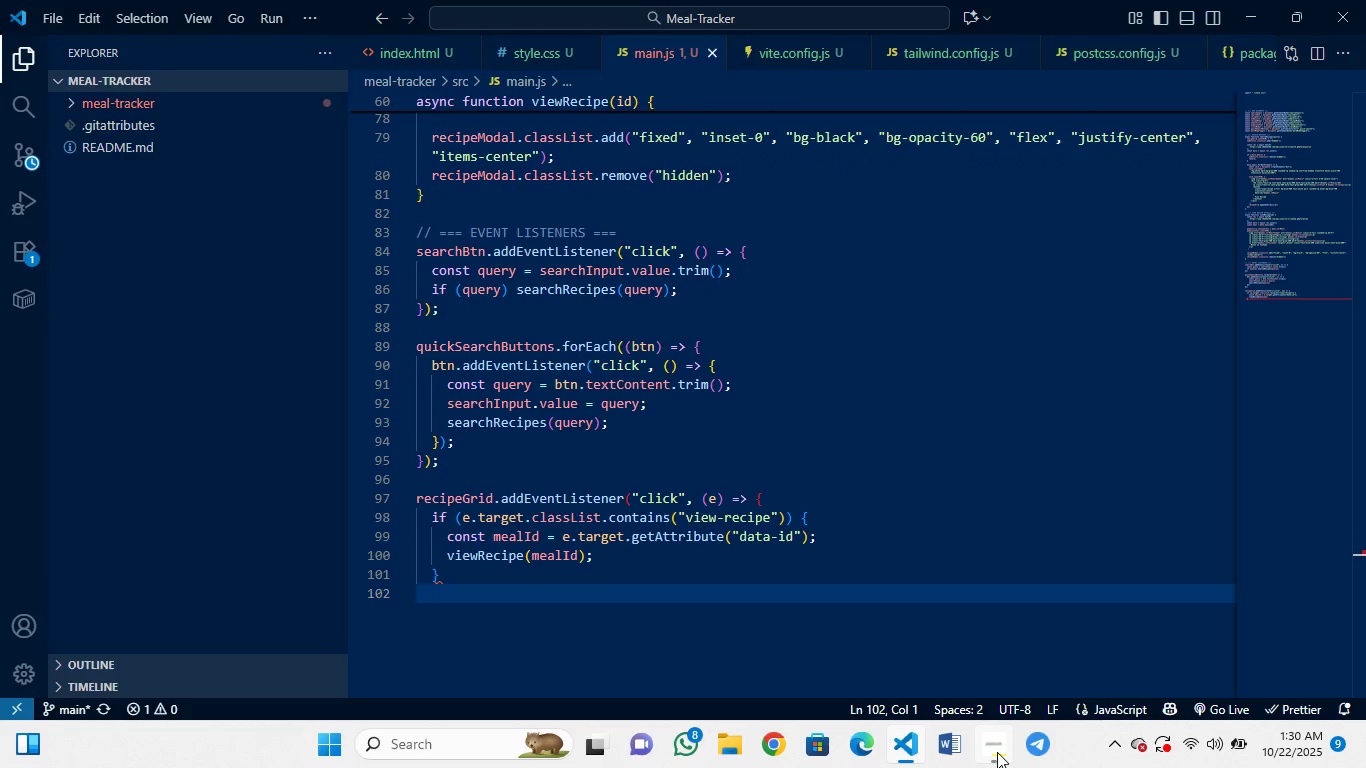 
key(Control+Z)
 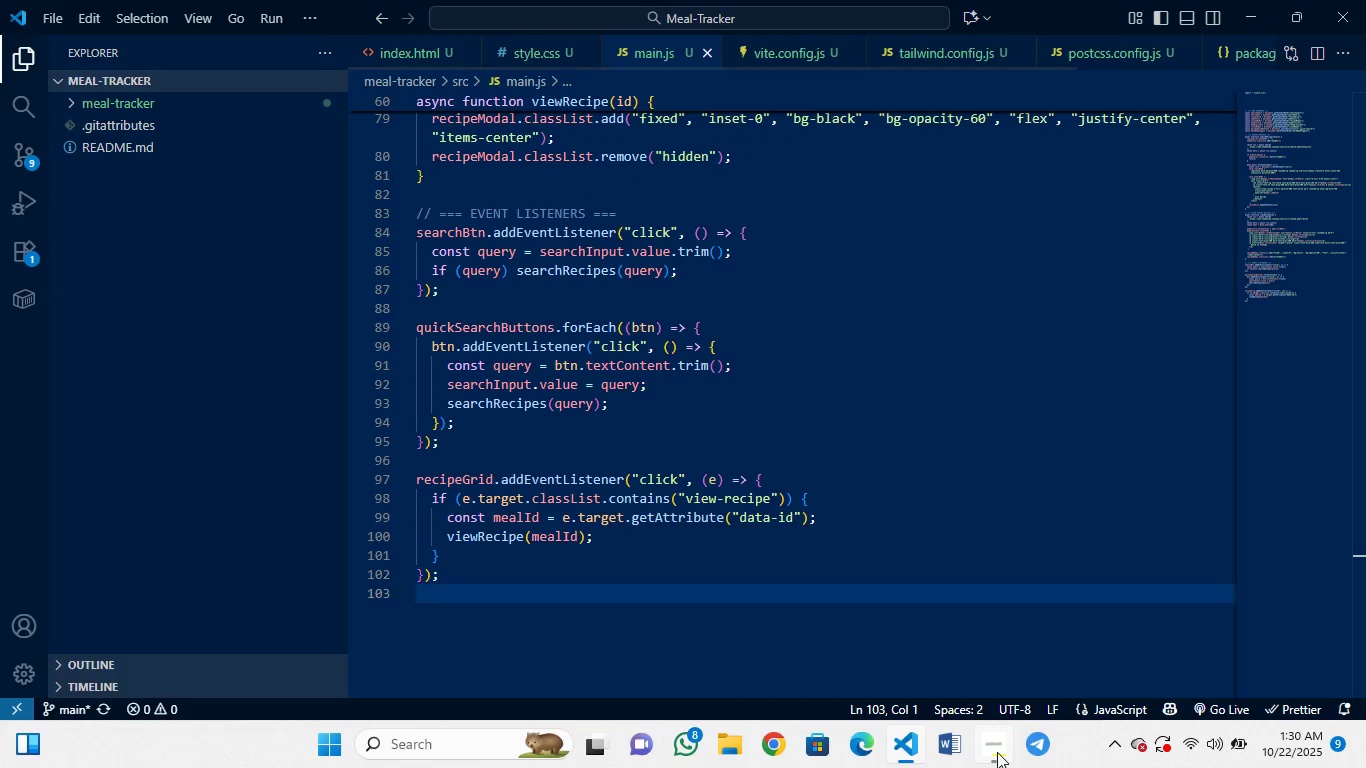 
key(Control+Z)
 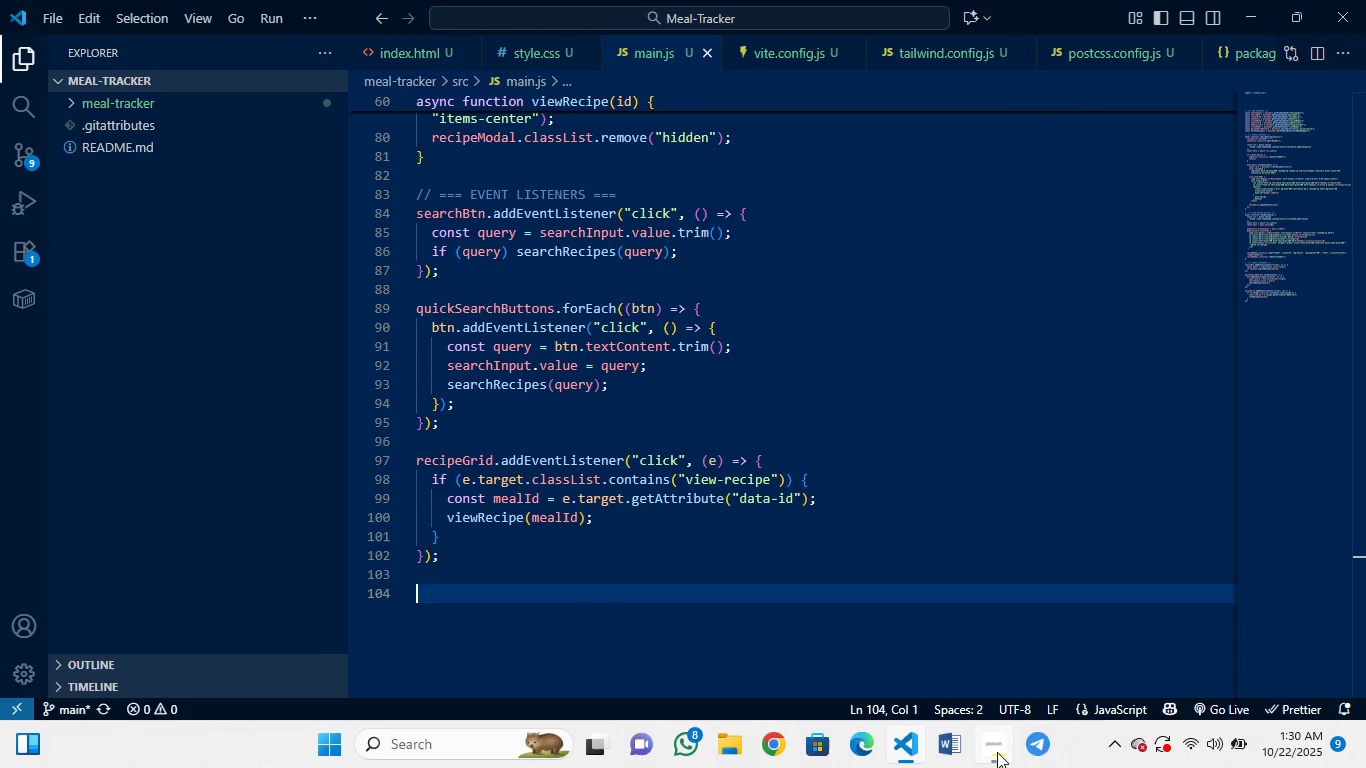 
key(Control+Z)
 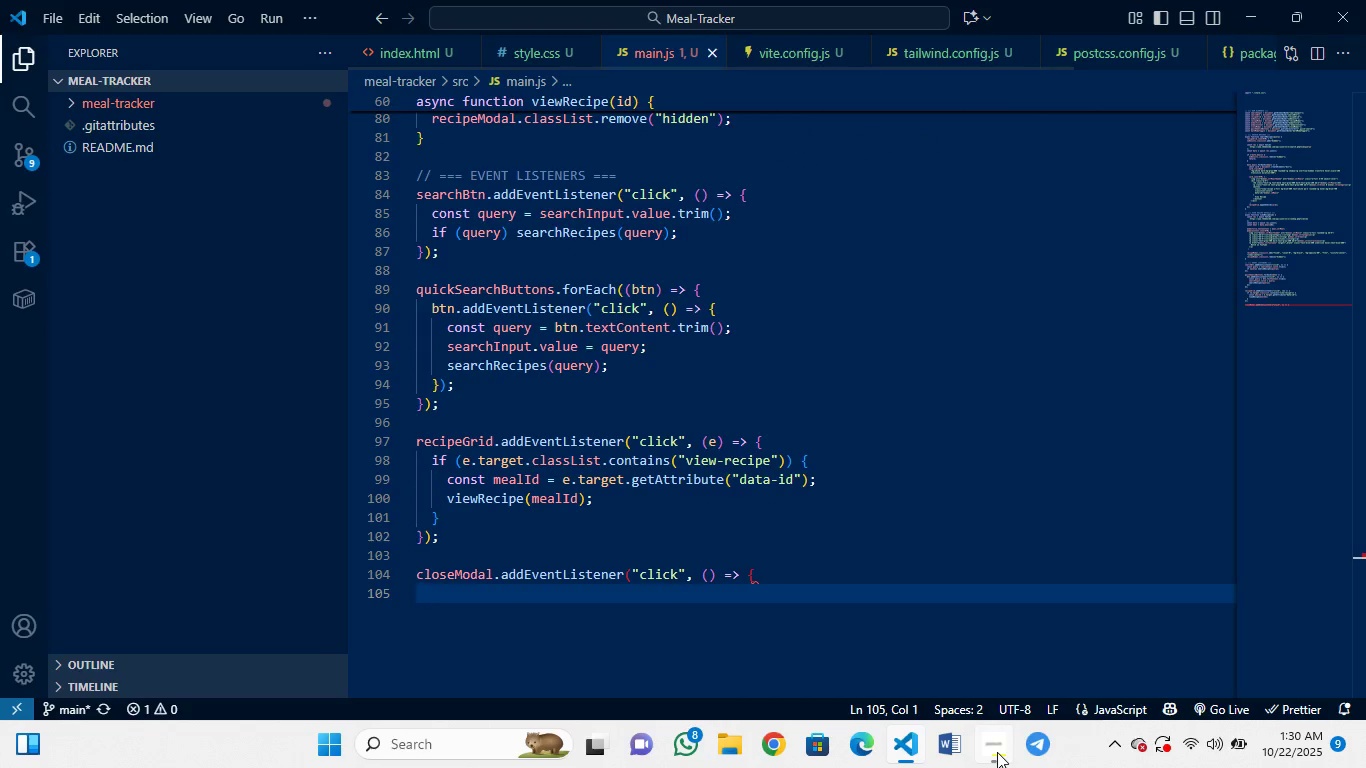 
key(Control+Z)
 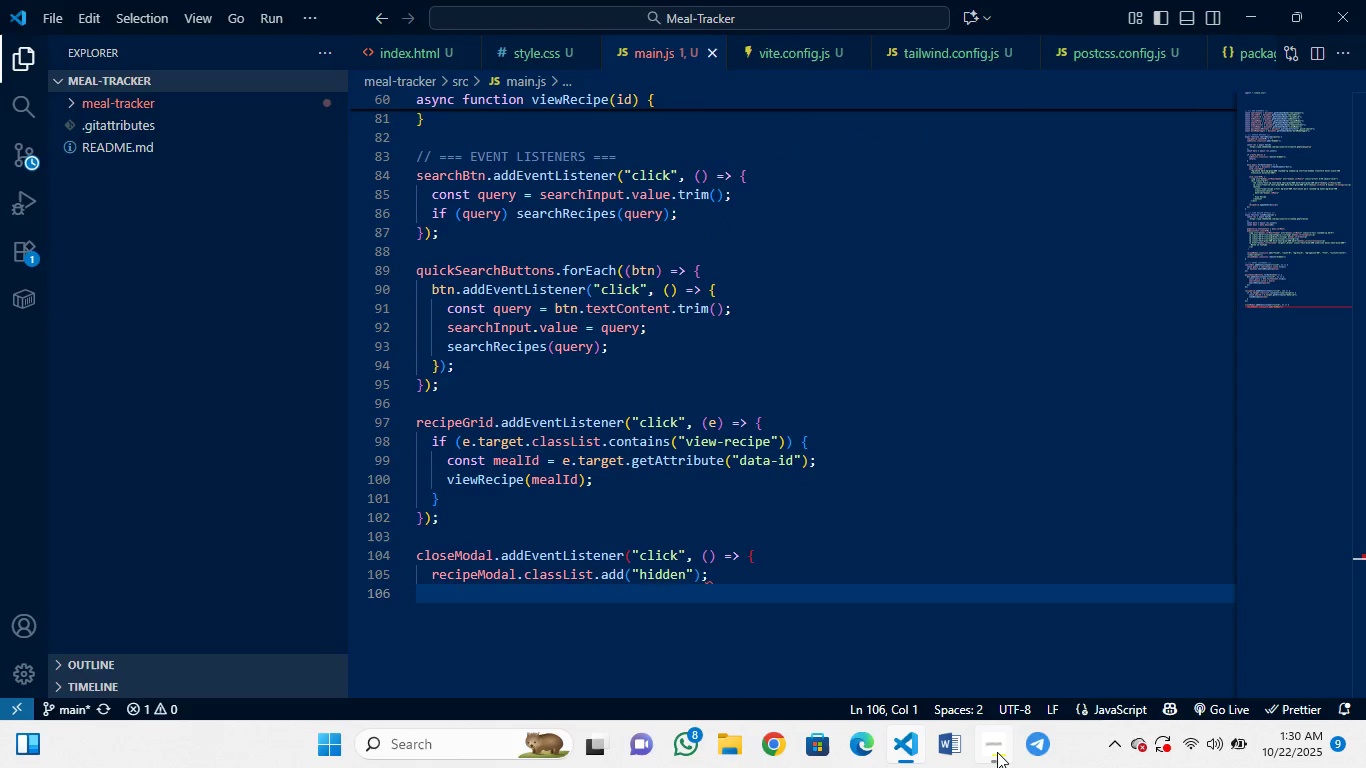 
key(Control+Z)
 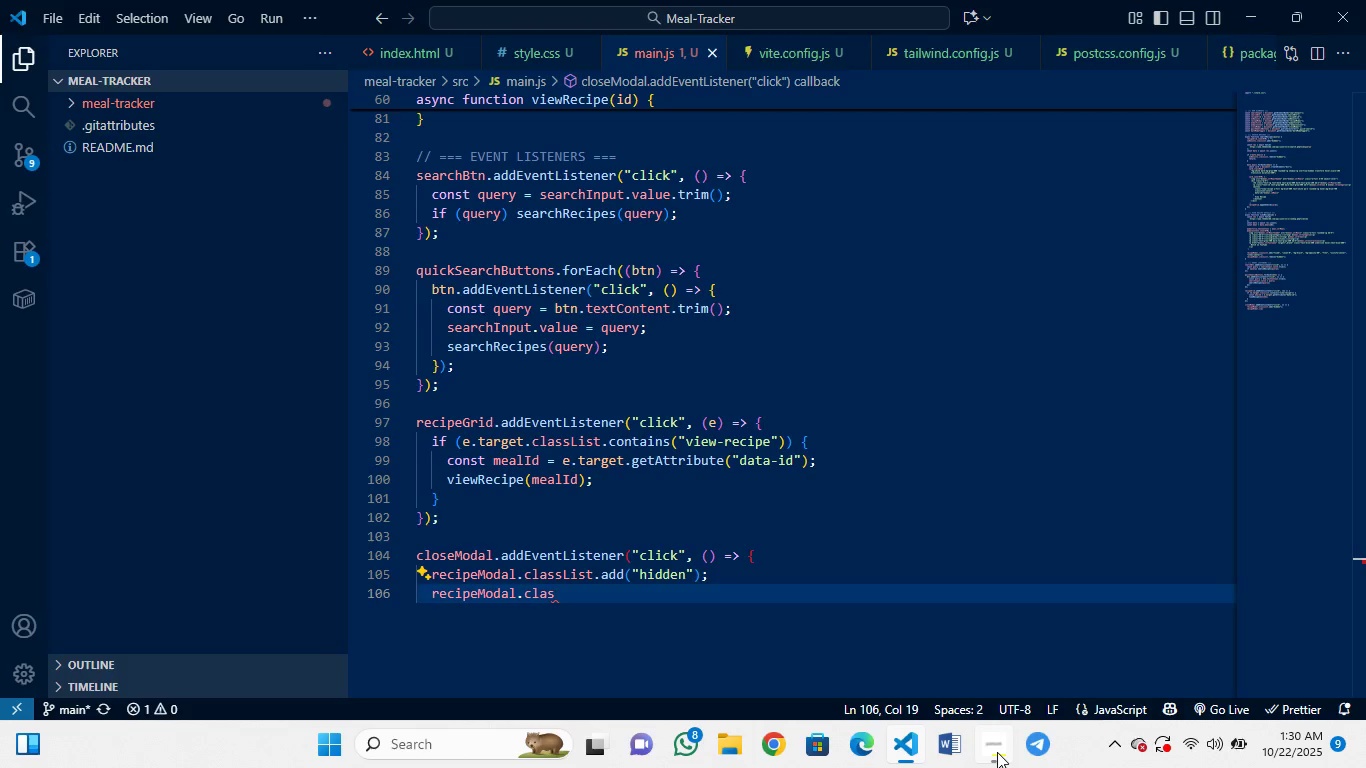 
key(Control+Z)
 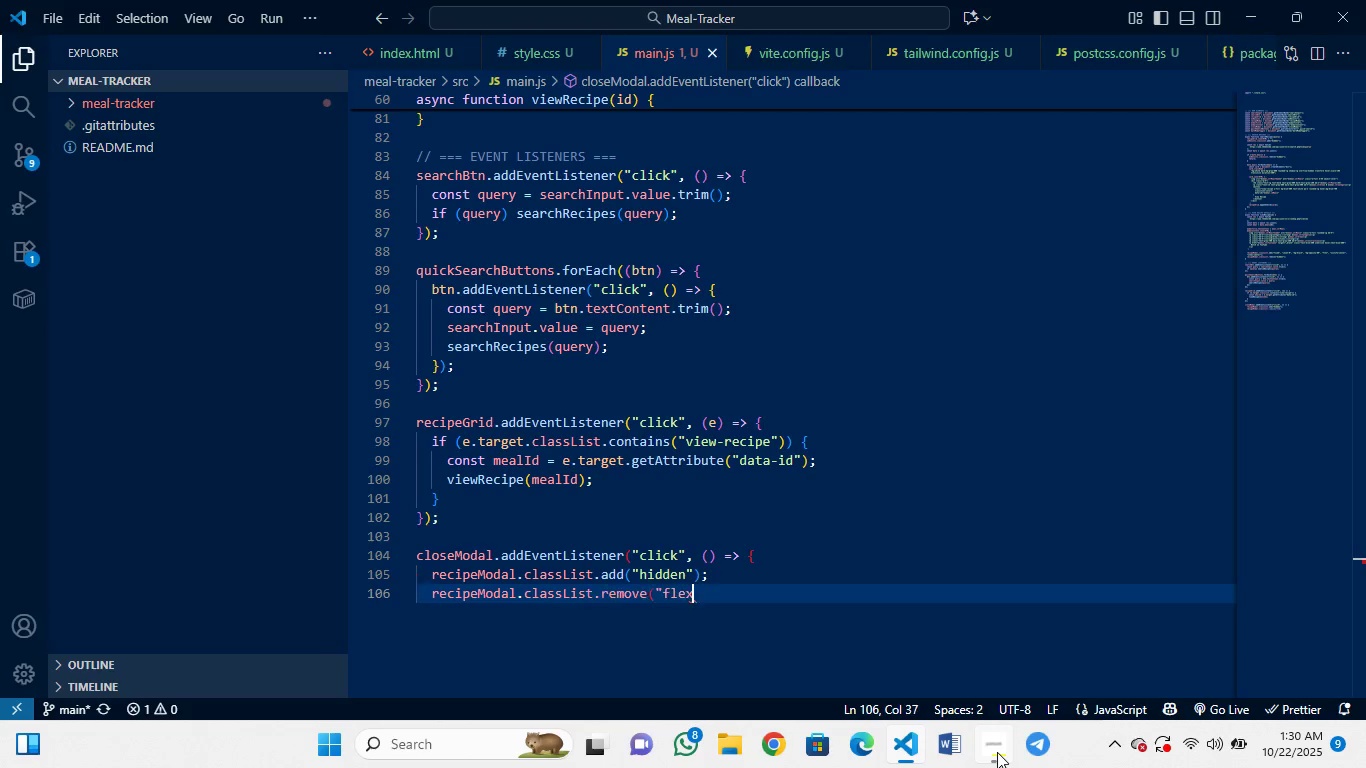 
key(Control+Z)
 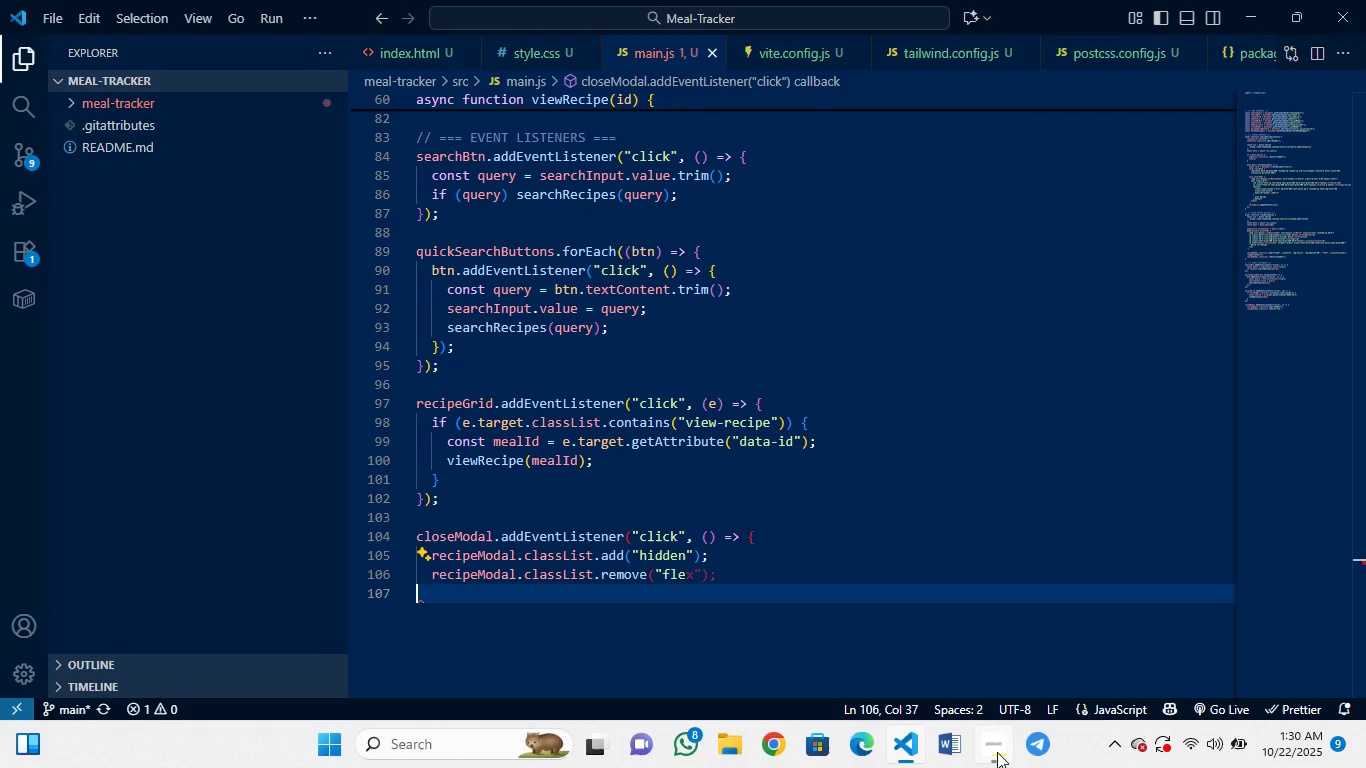 
key(Control+Z)
 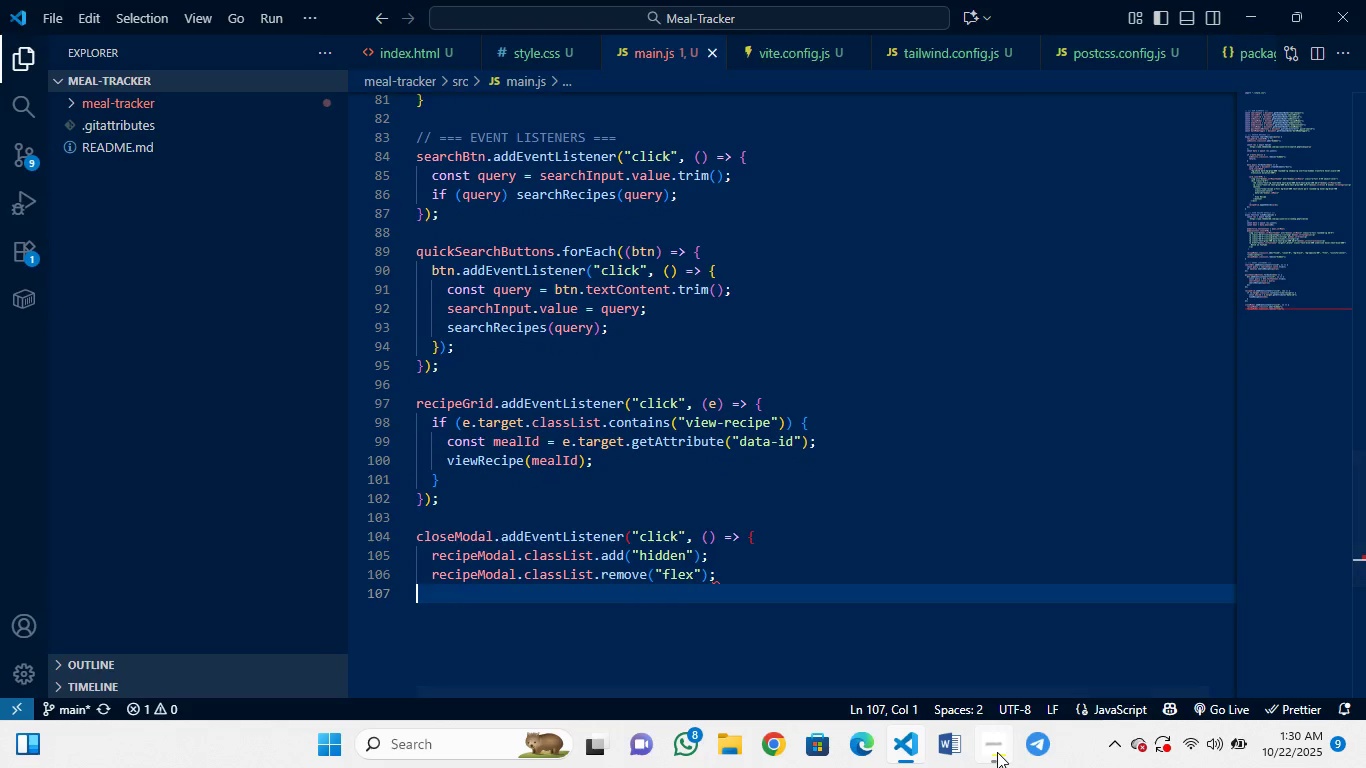 
key(Control+Z)
 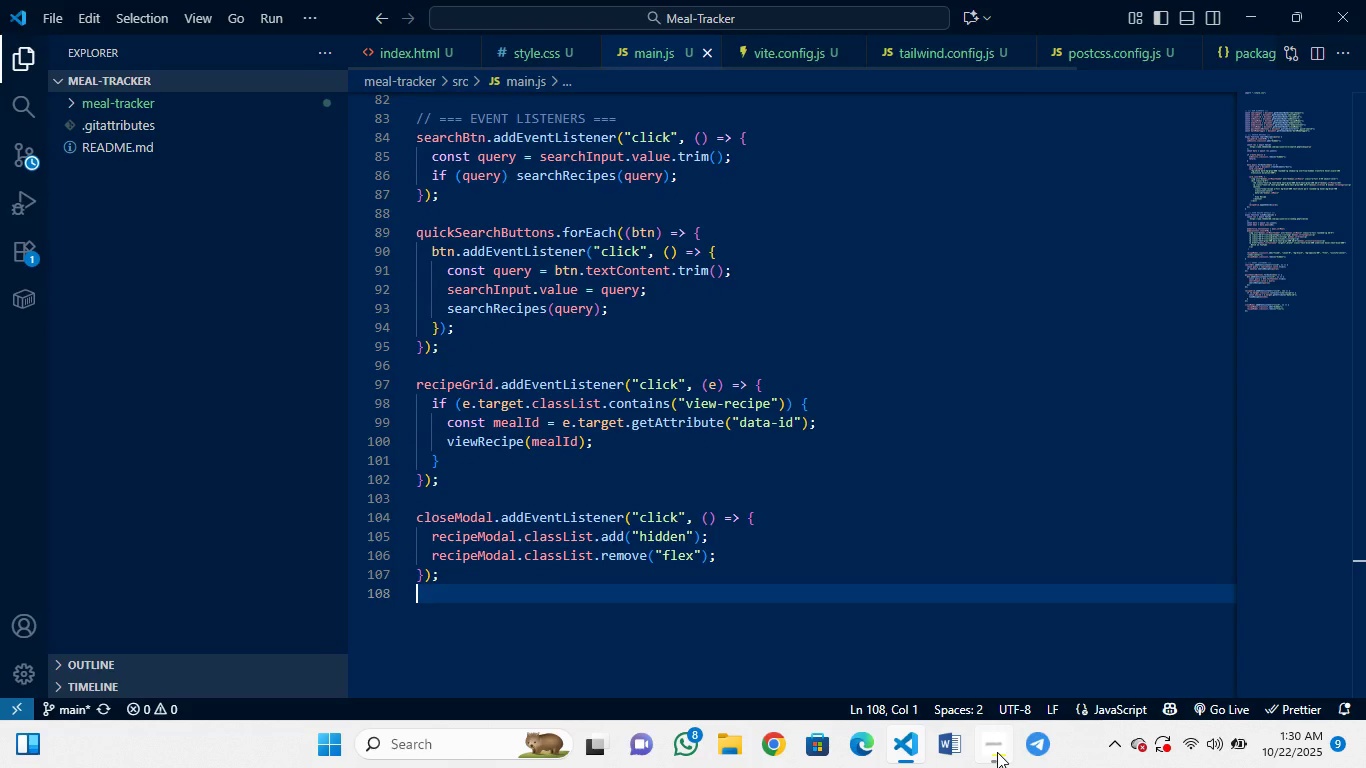 
key(Control+Z)
 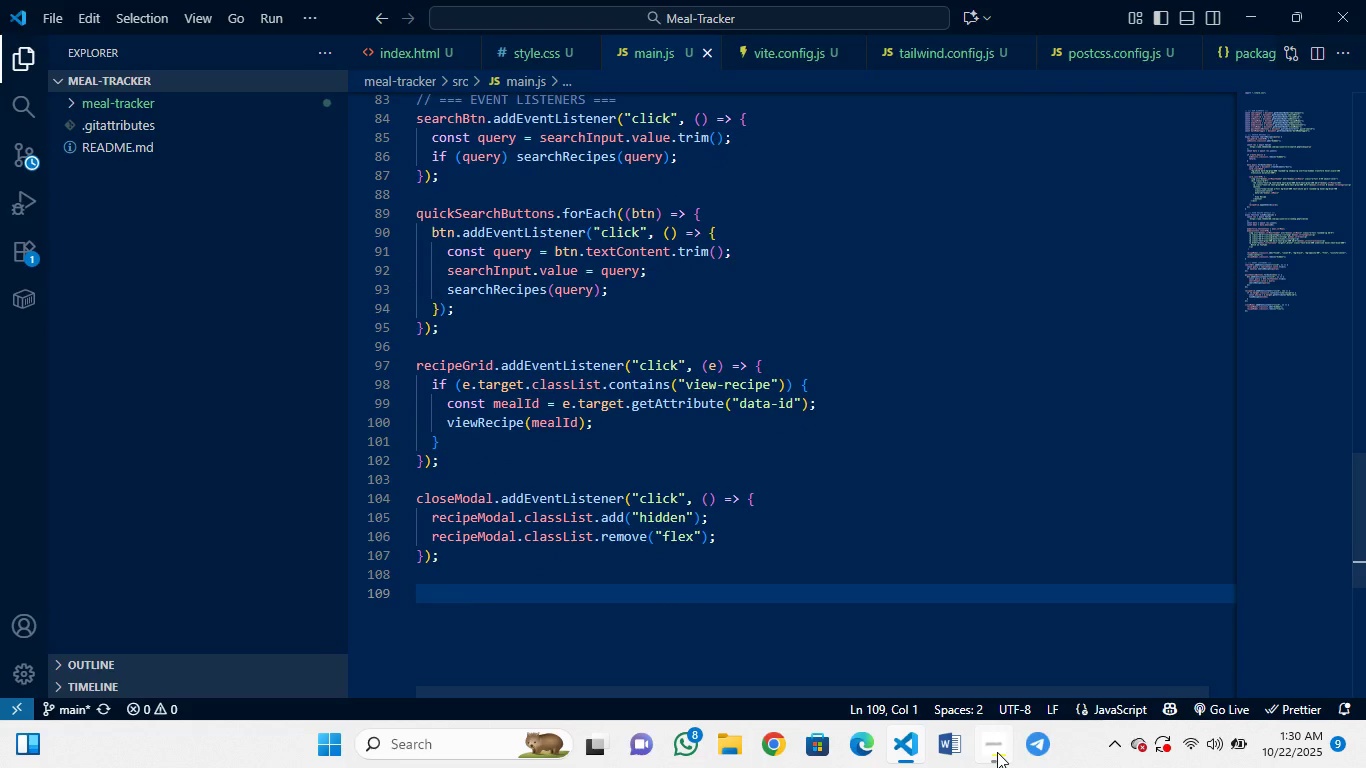 
key(Control+Z)
 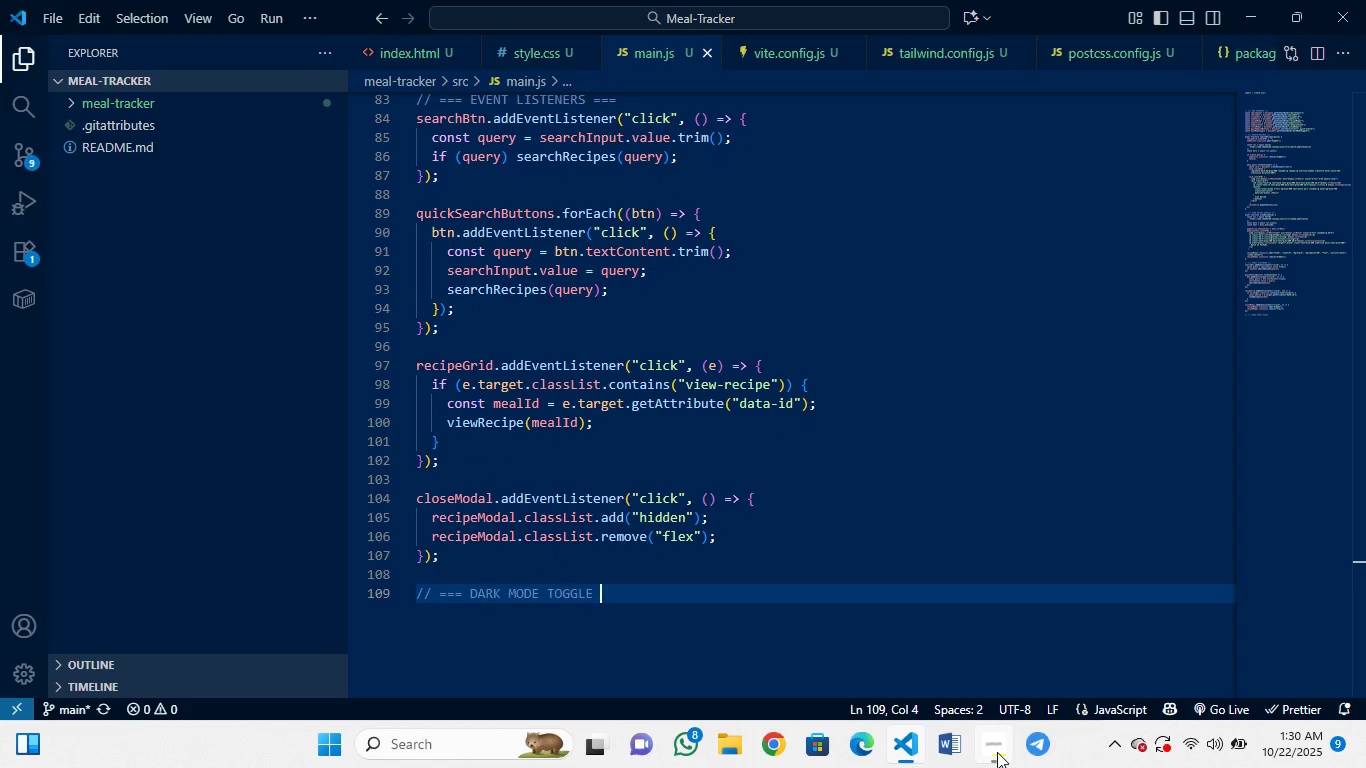 
key(Control+Z)
 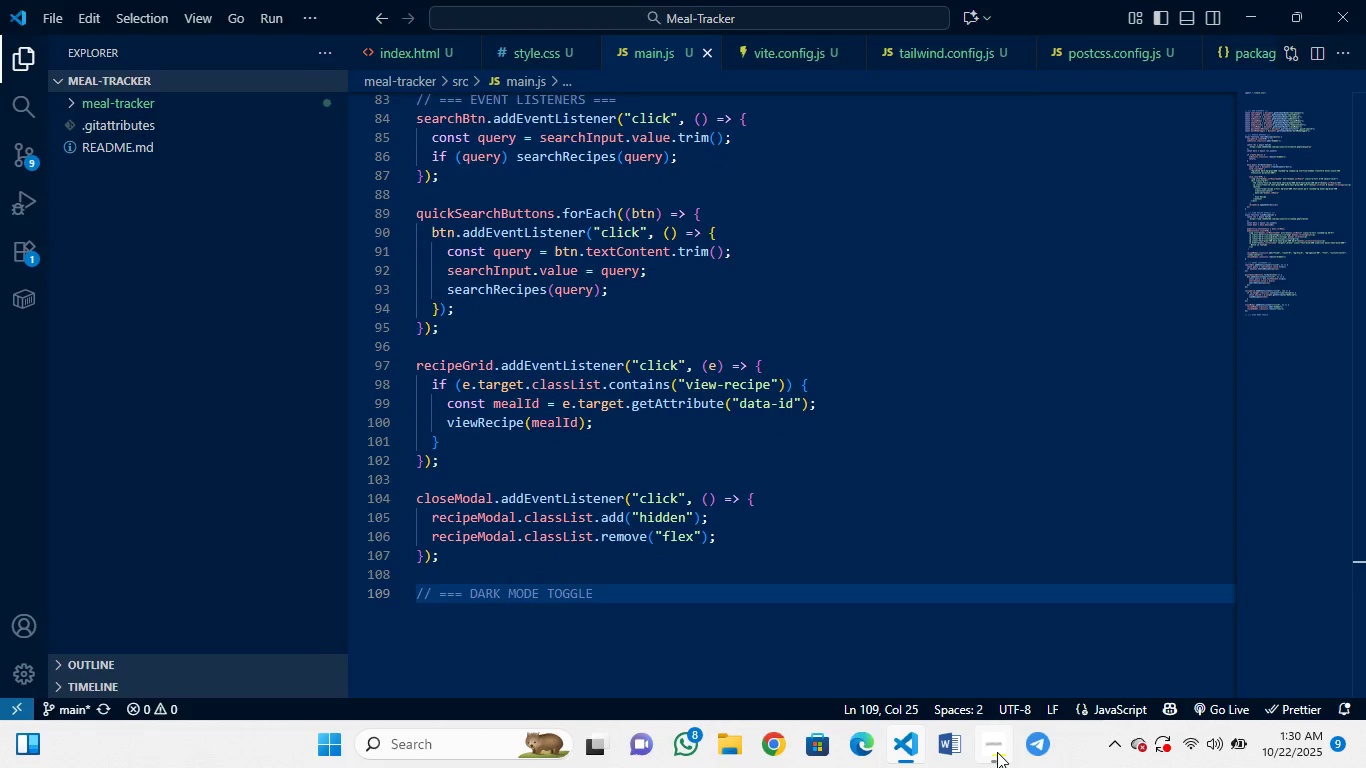 
key(Control+Z)
 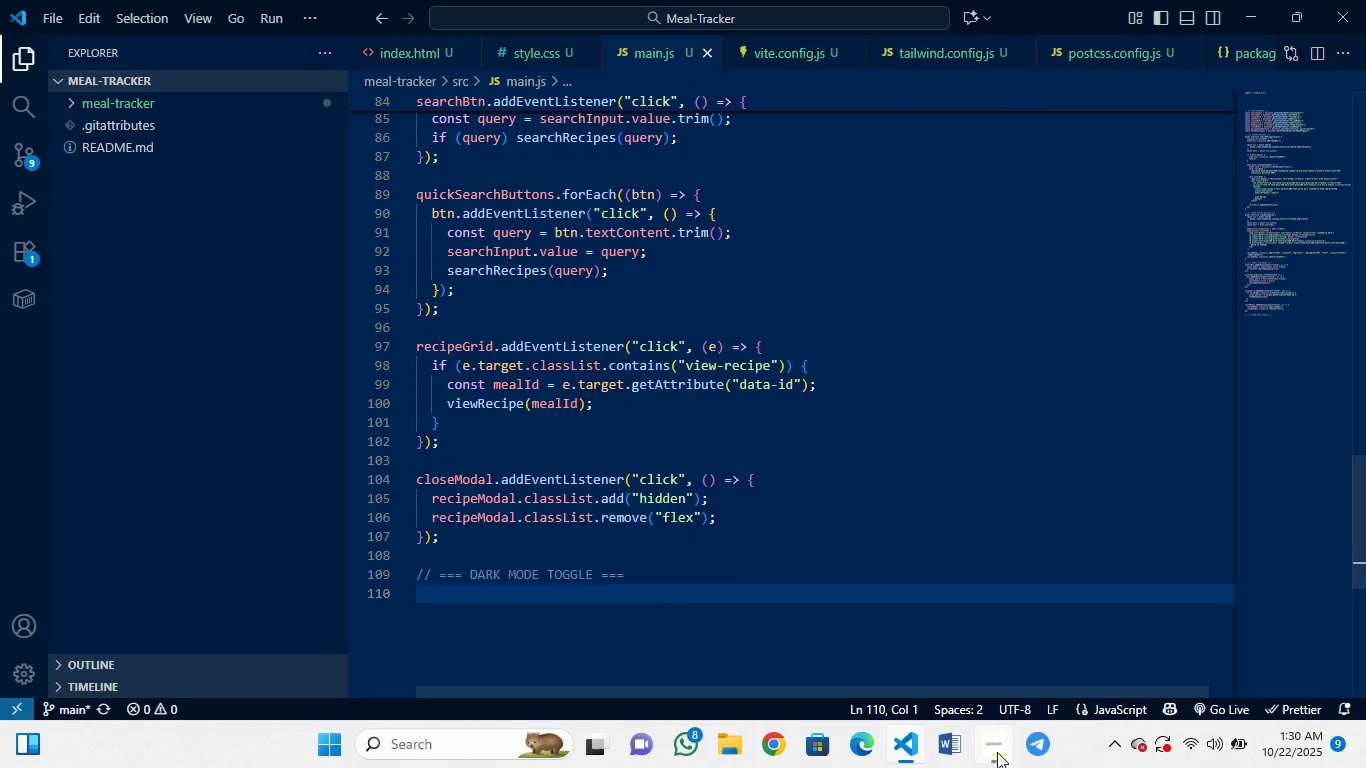 
key(Control+Z)
 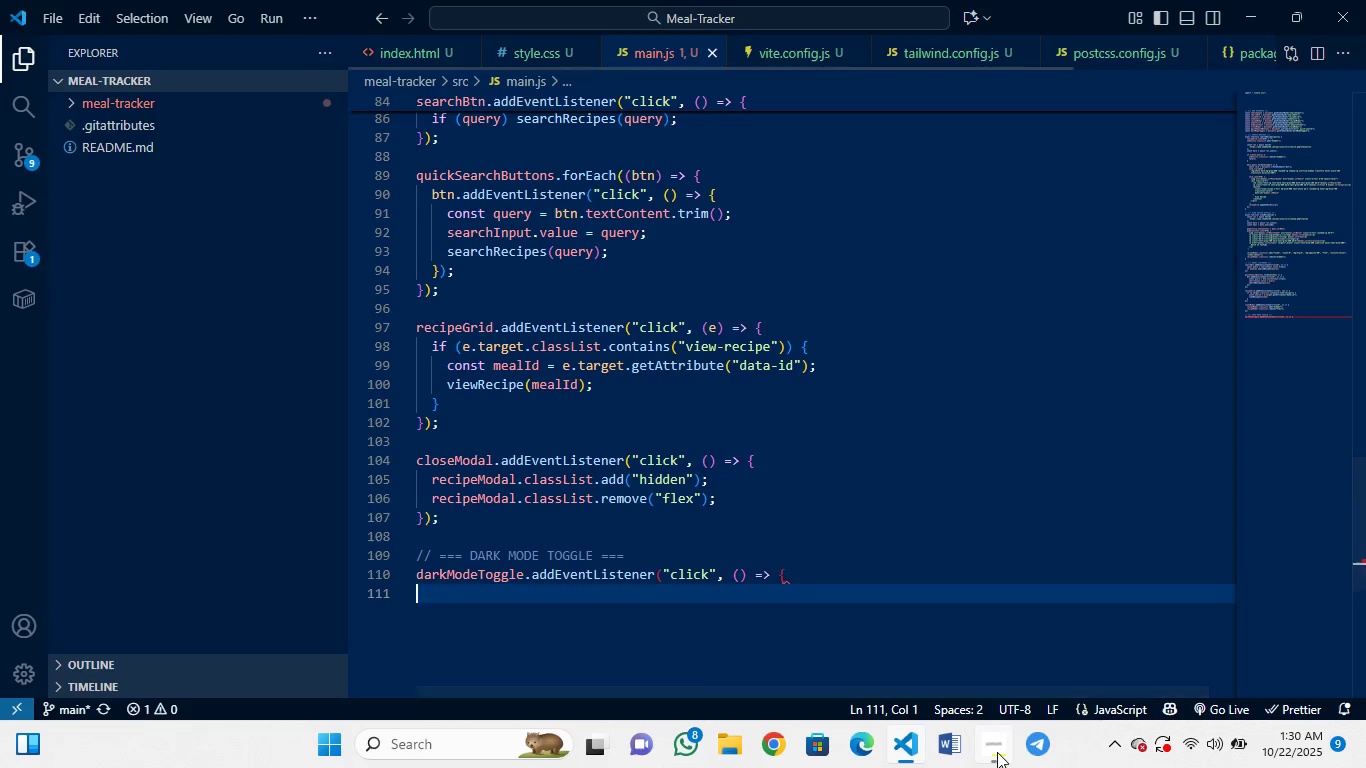 
key(Control+Z)
 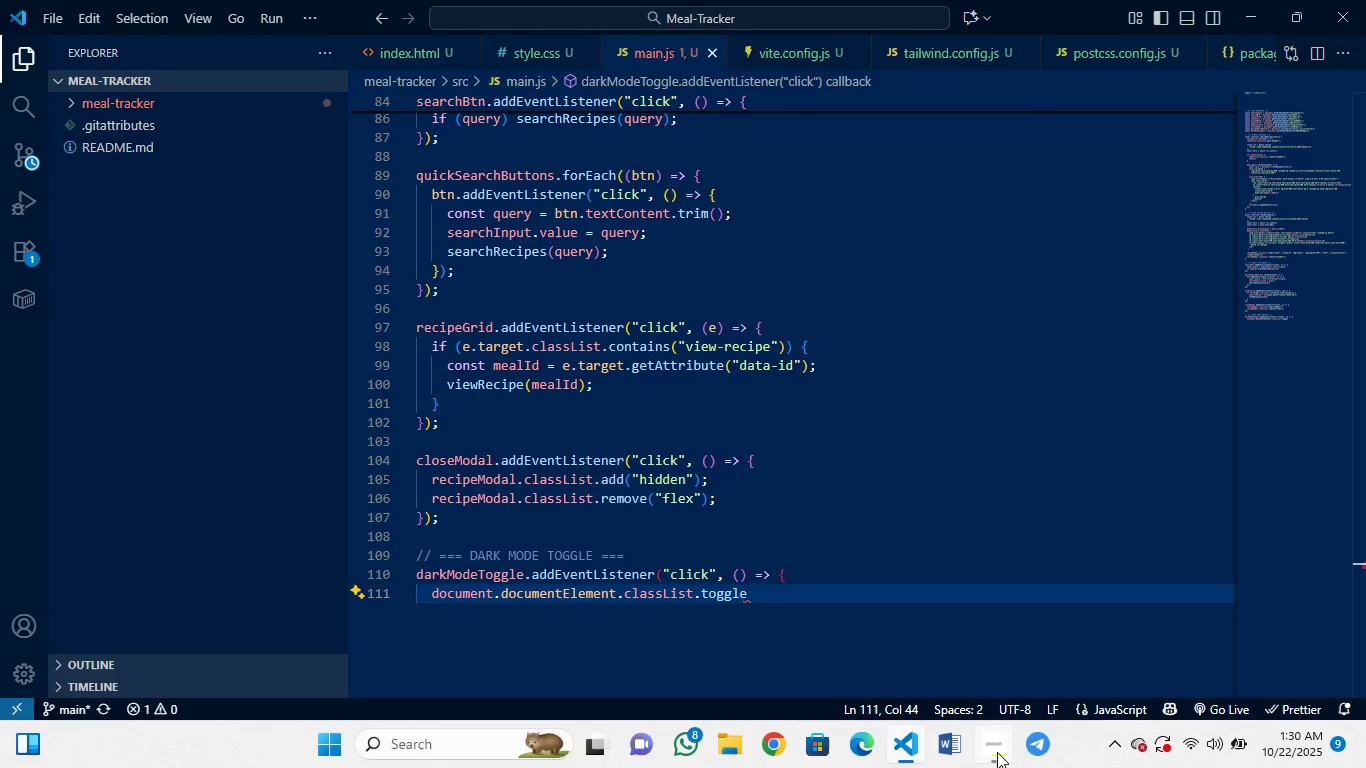 
key(Control+Z)
 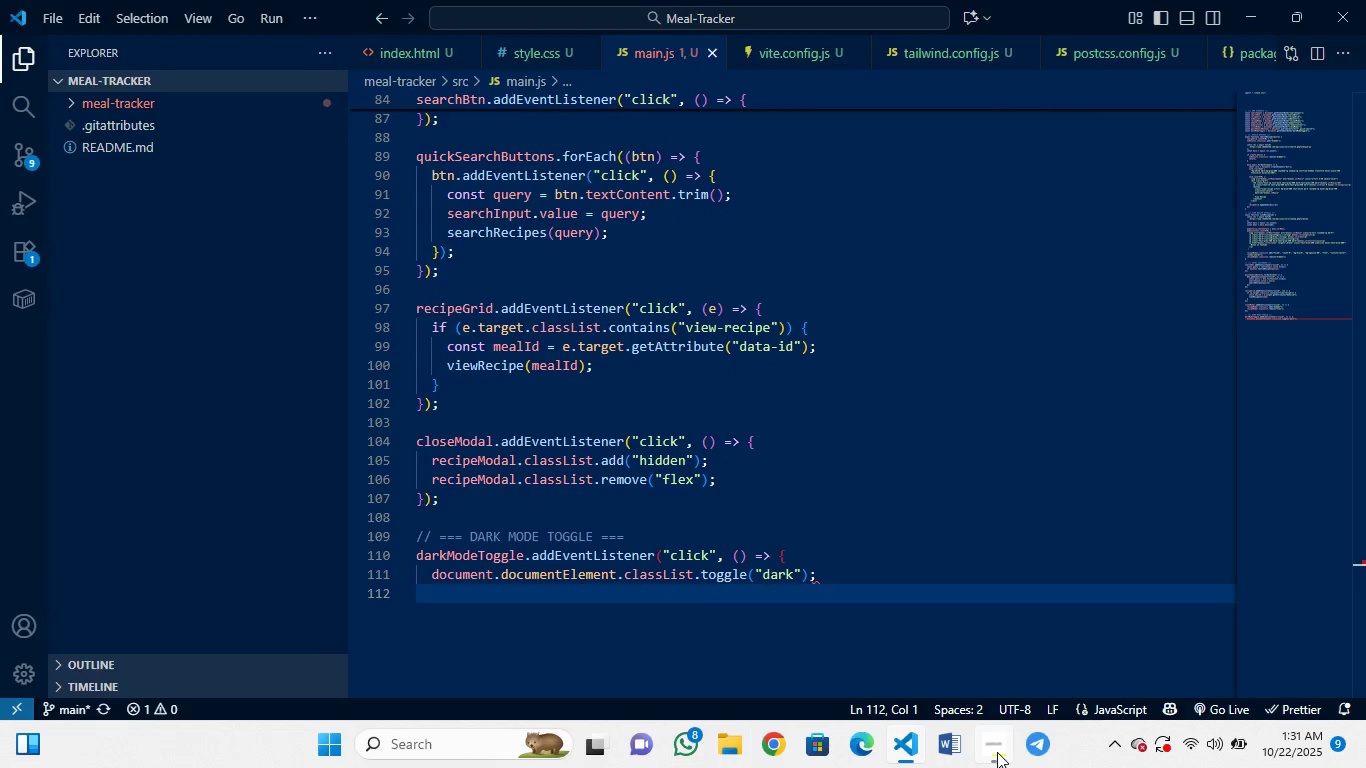 
key(Control+Z)
 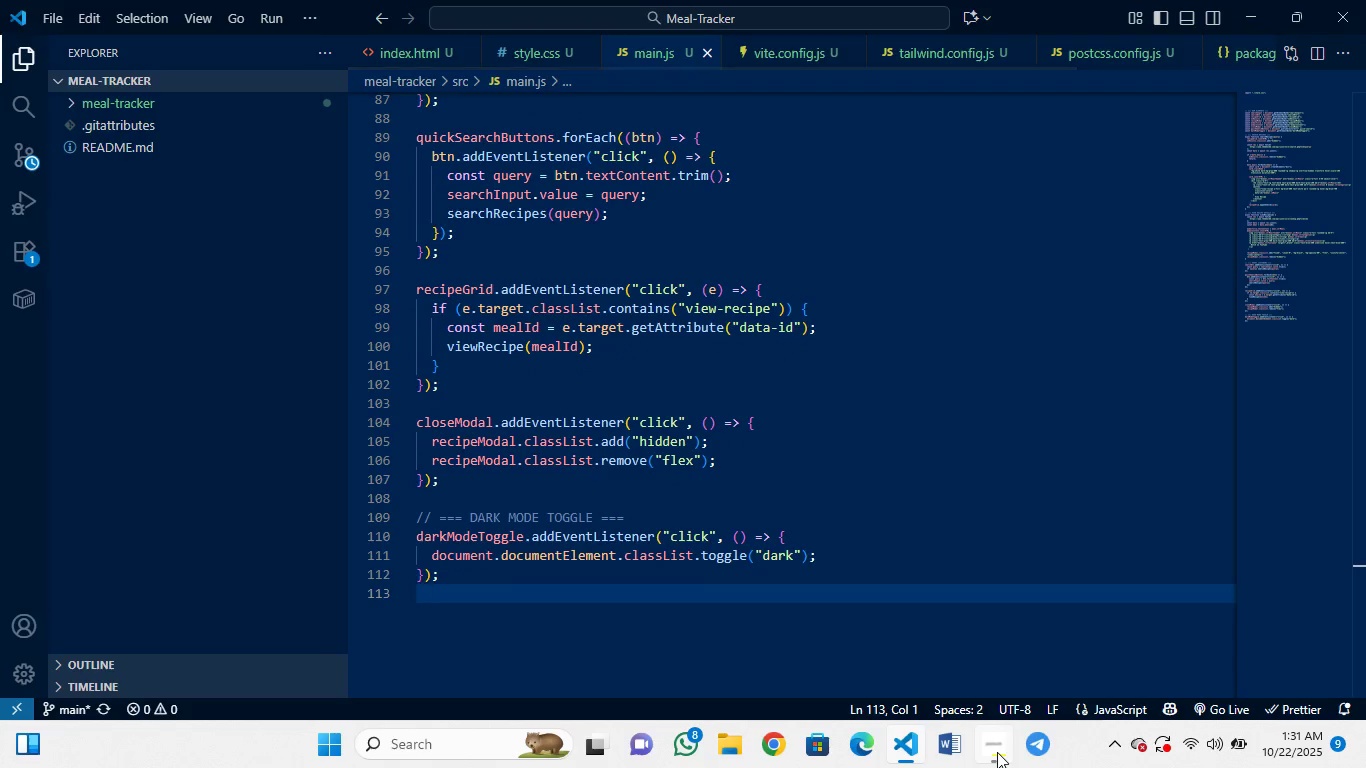 
key(Control+Z)
 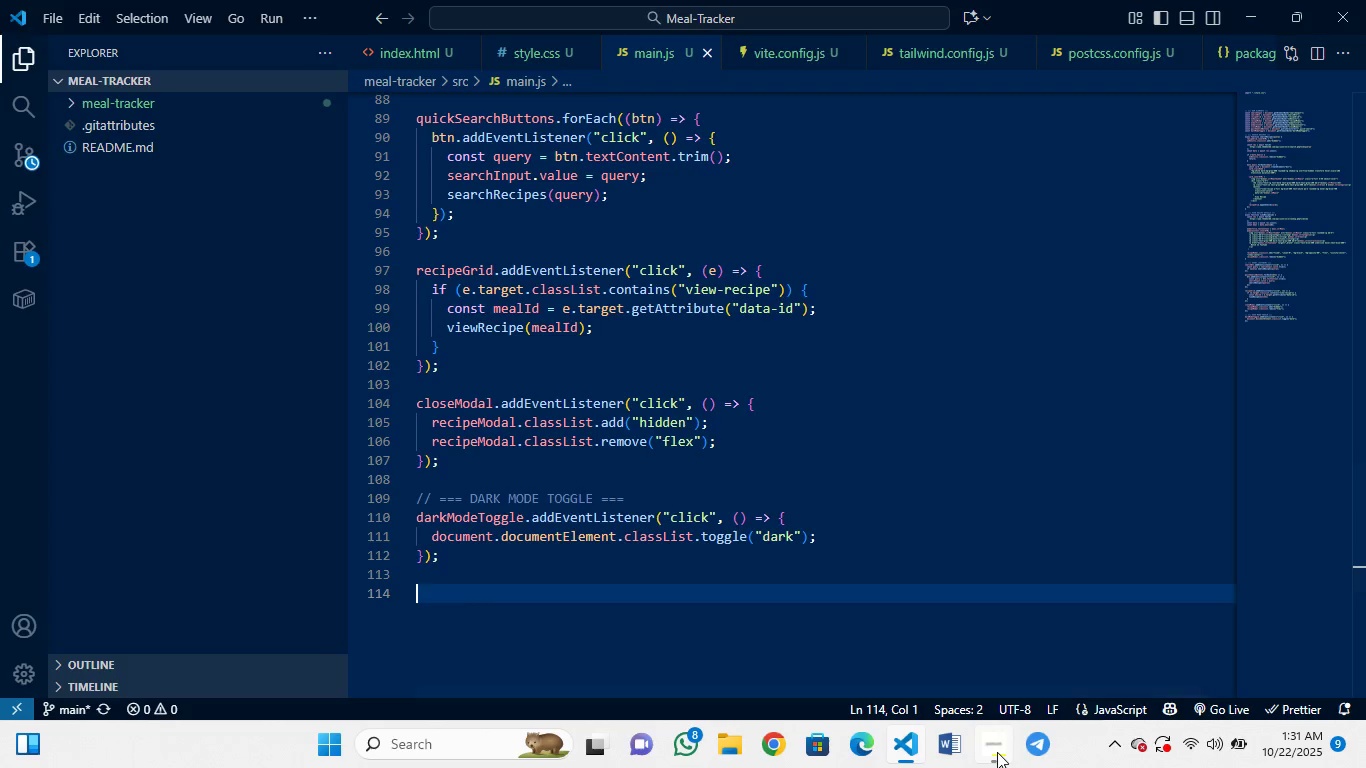 
key(Control+Z)
 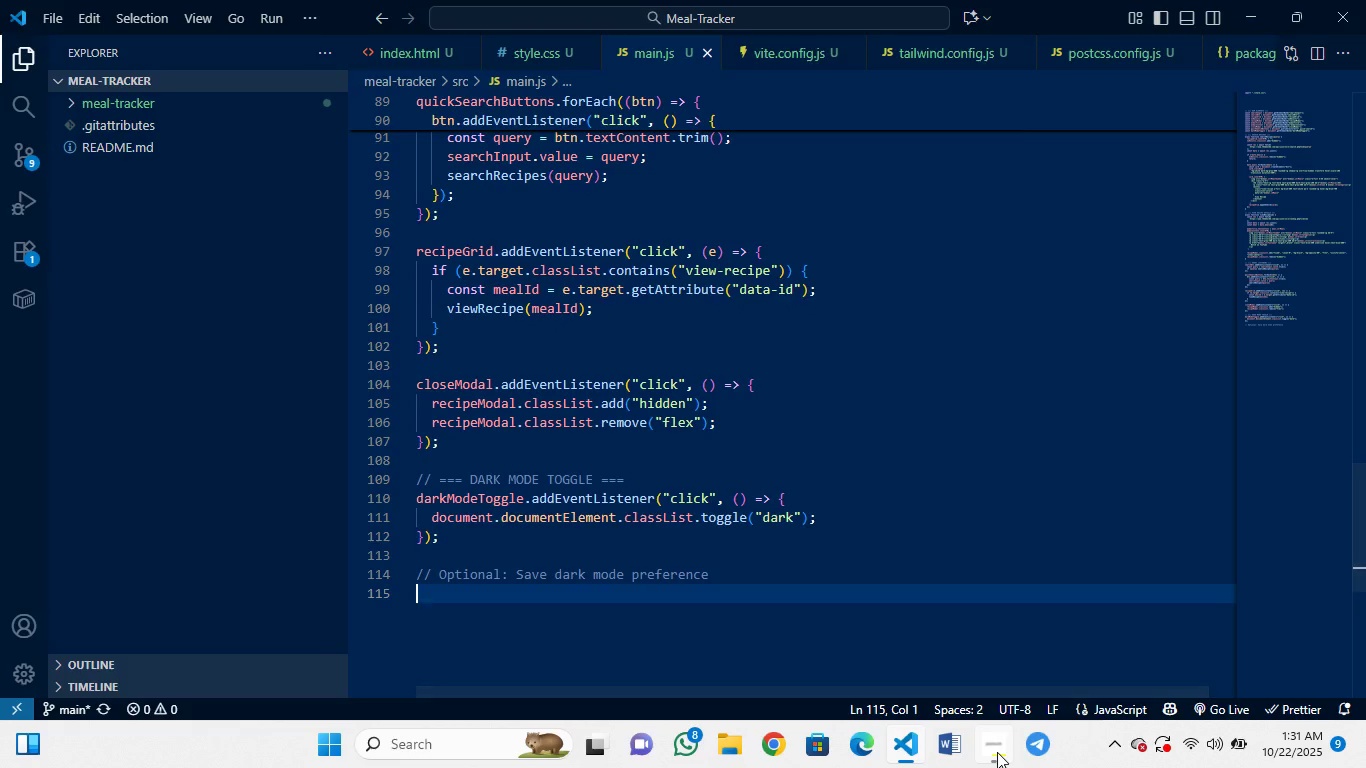 
key(Control+Z)
 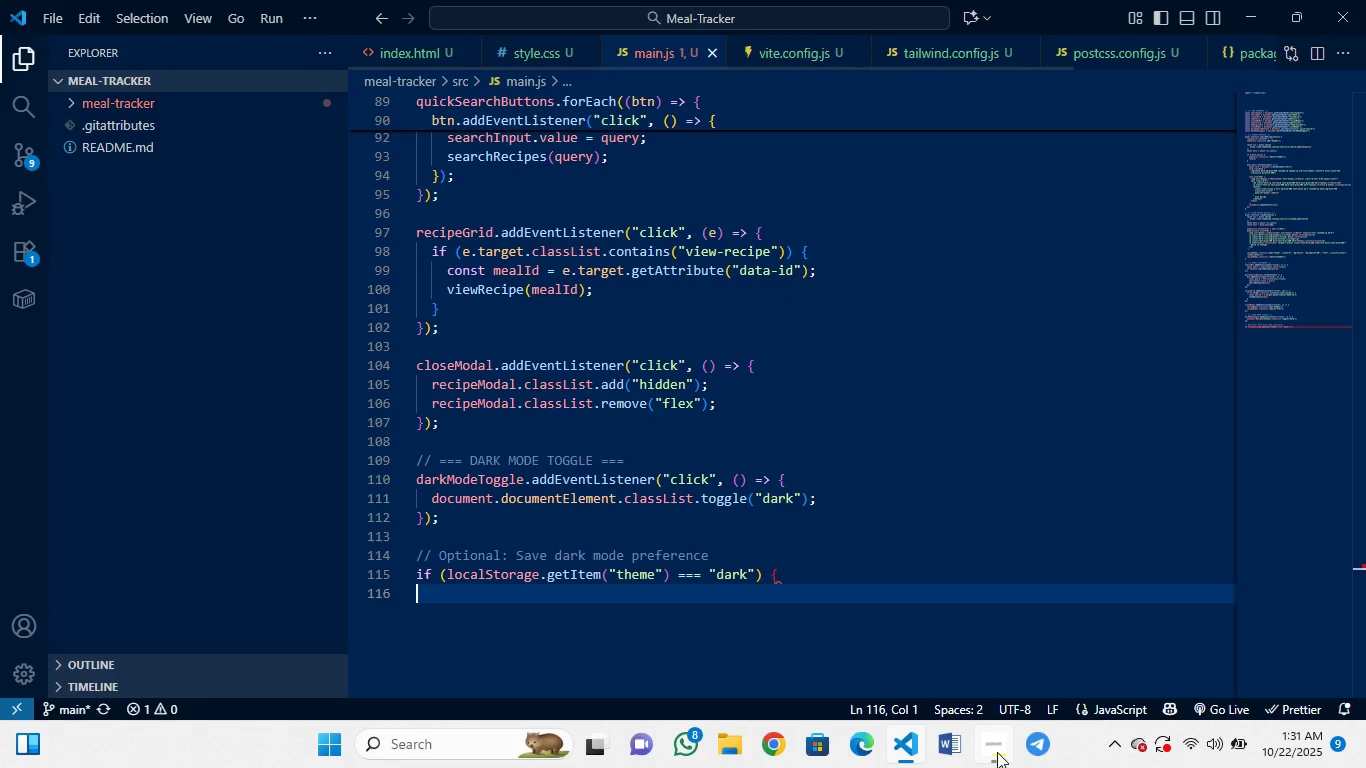 
key(Control+Z)
 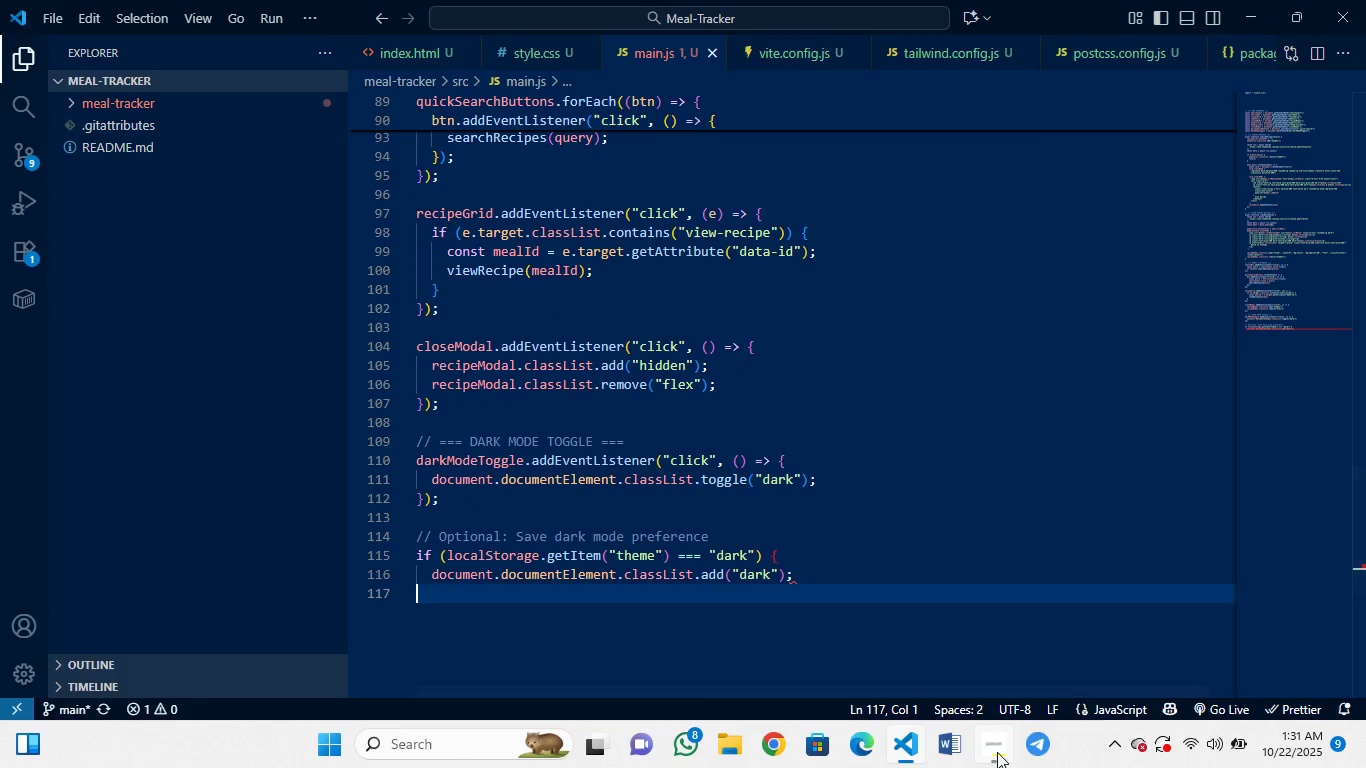 
key(Control+Z)
 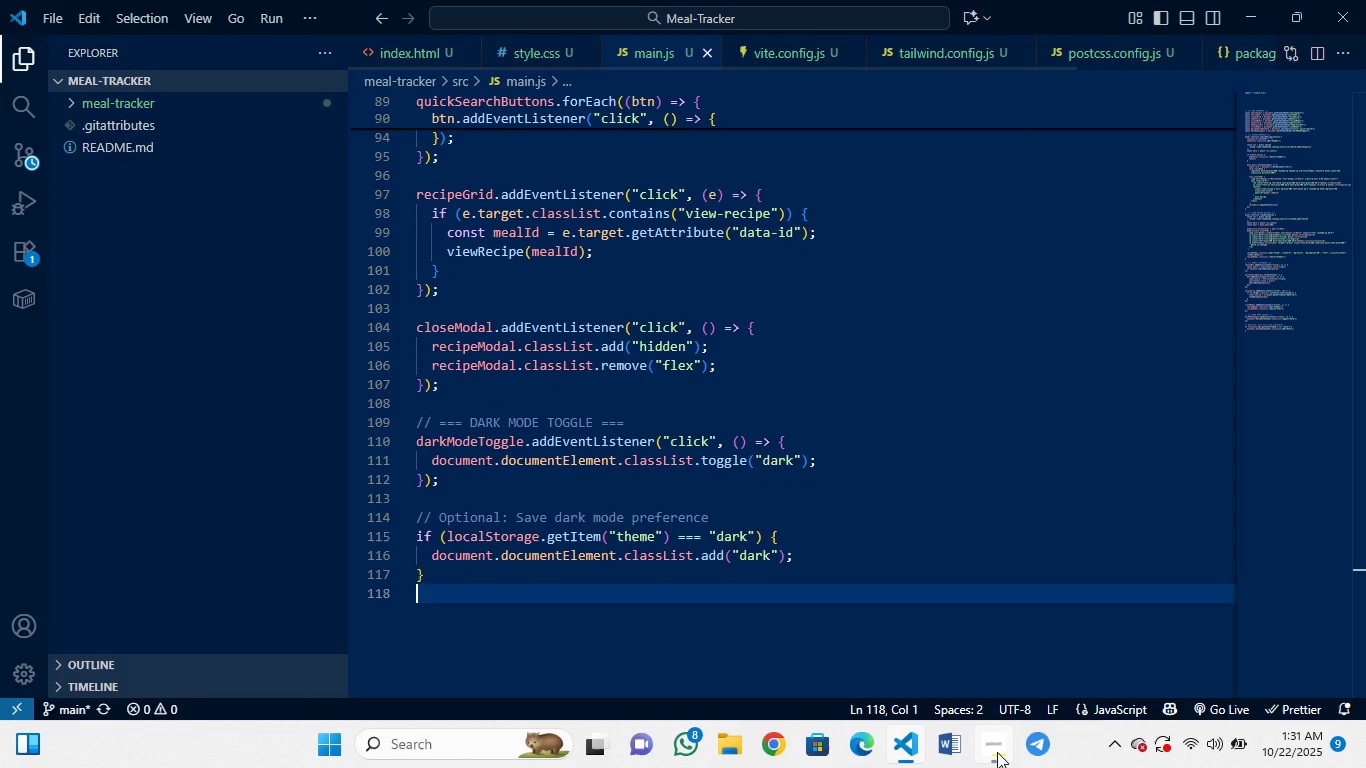 
key(Control+Z)
 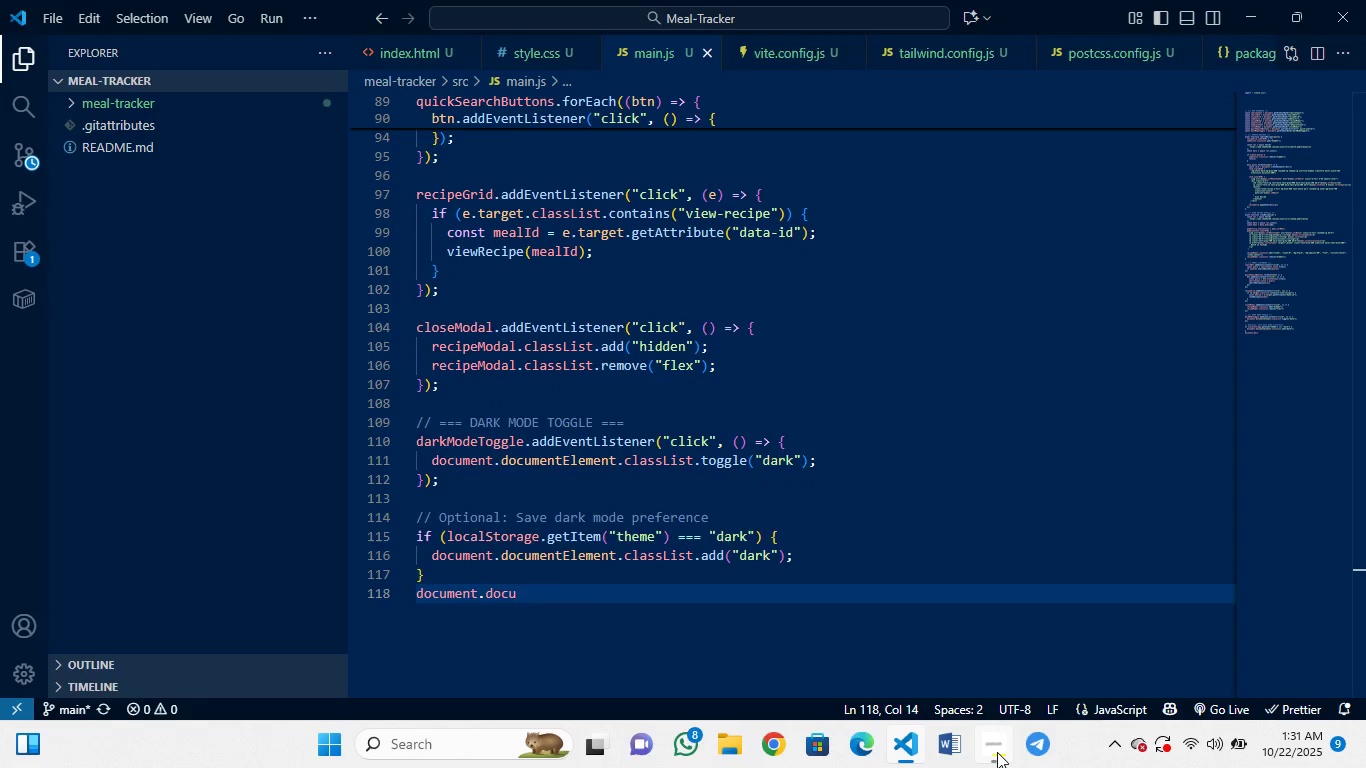 
key(Control+Z)
 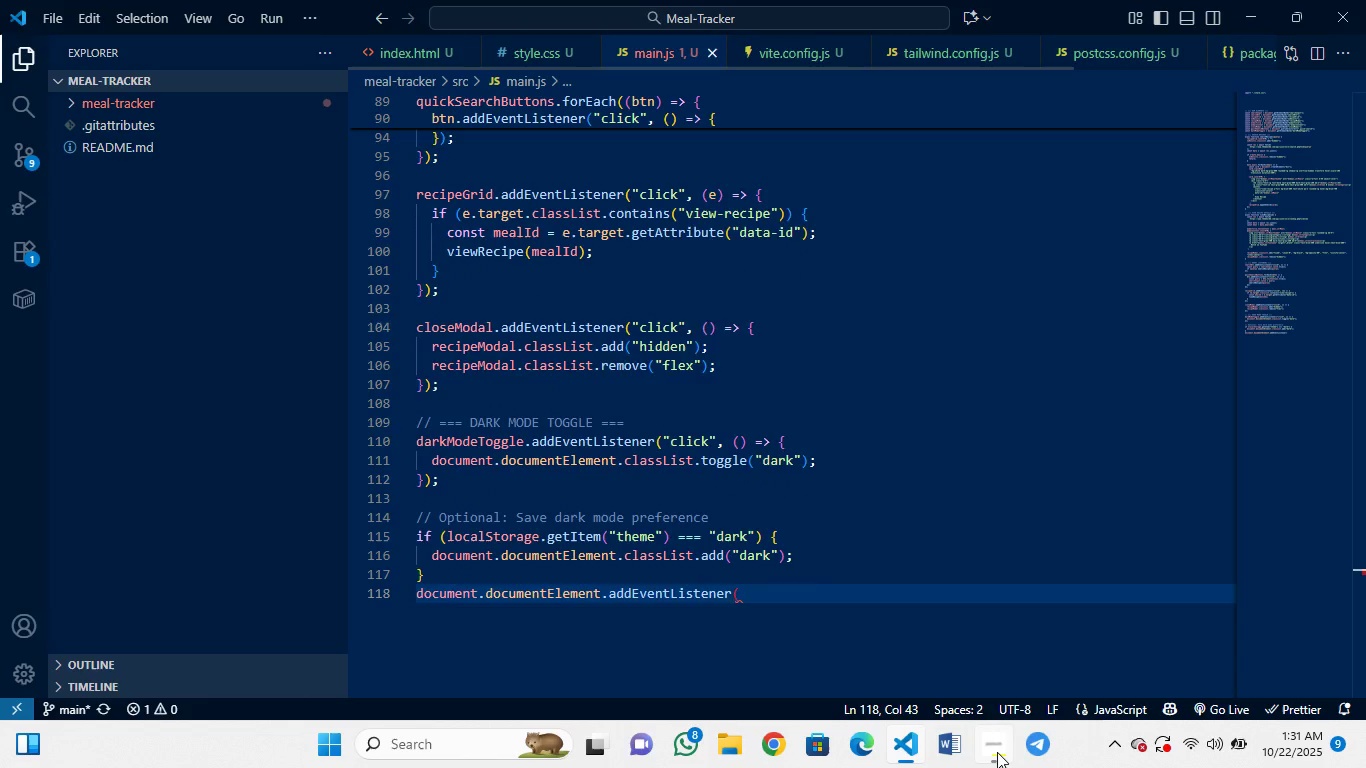 
key(Control+Z)
 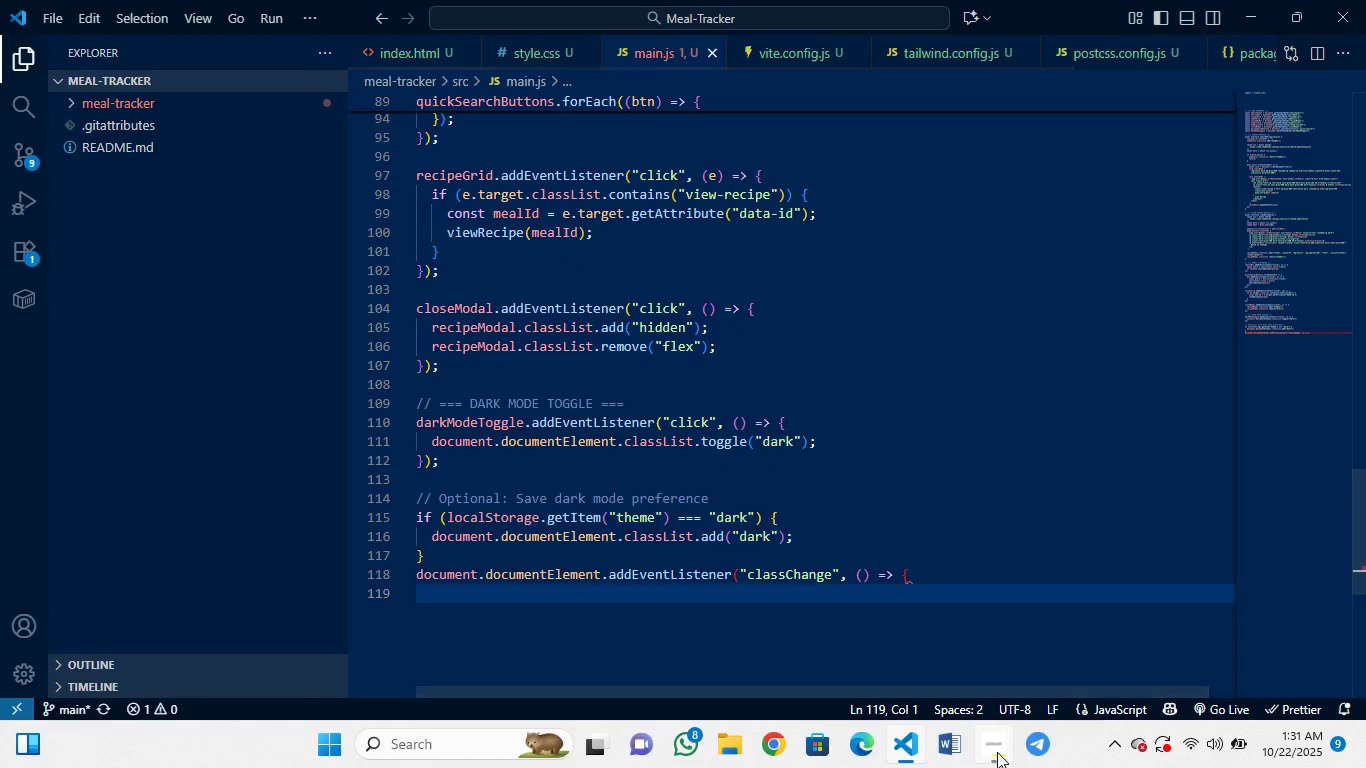 
key(Control+Z)
 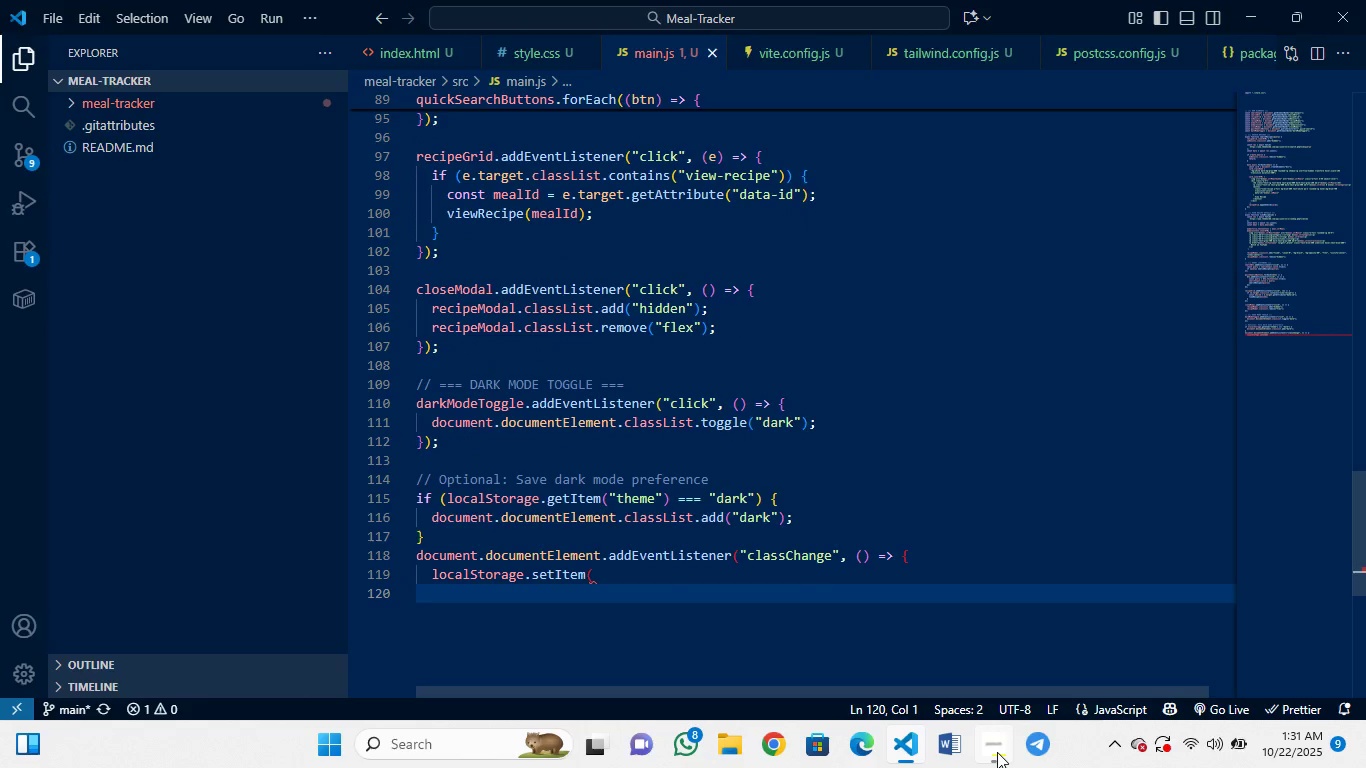 
key(Control+Z)
 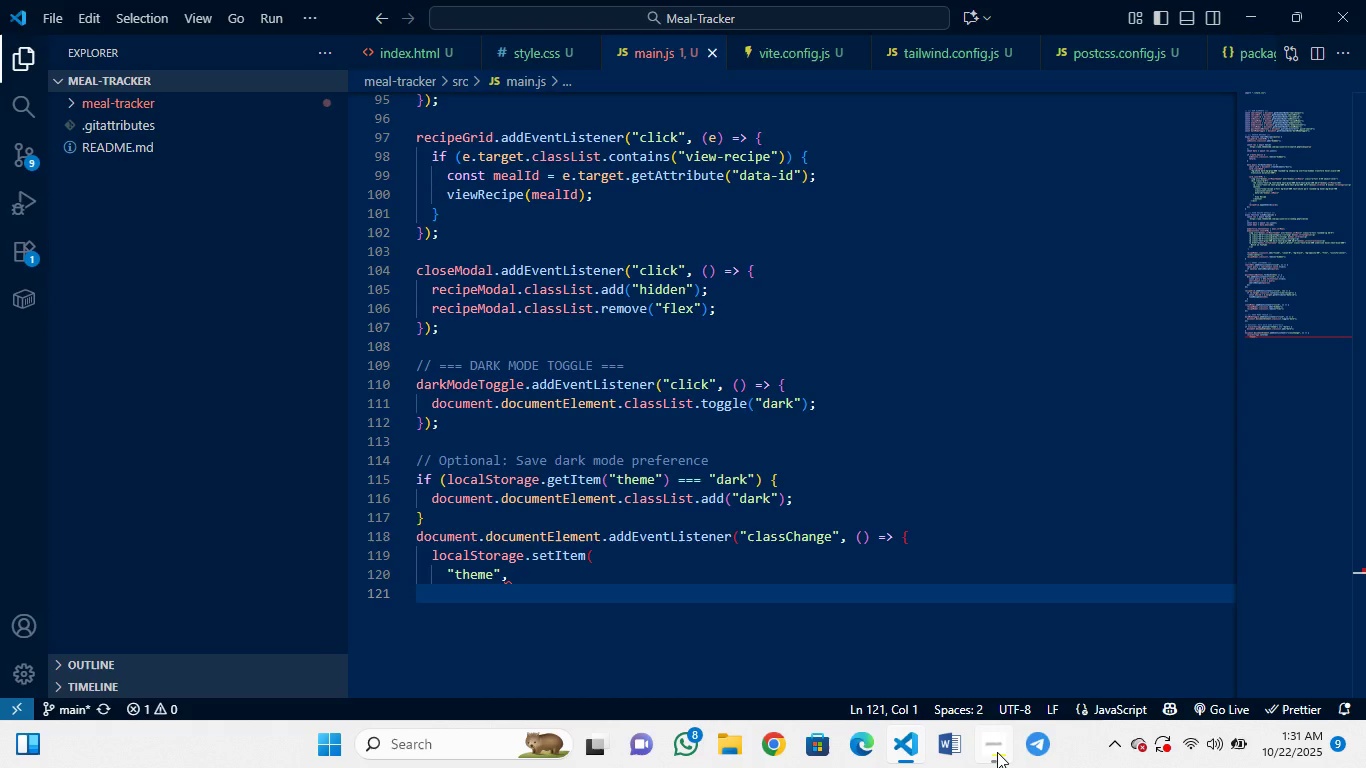 
key(Control+Z)
 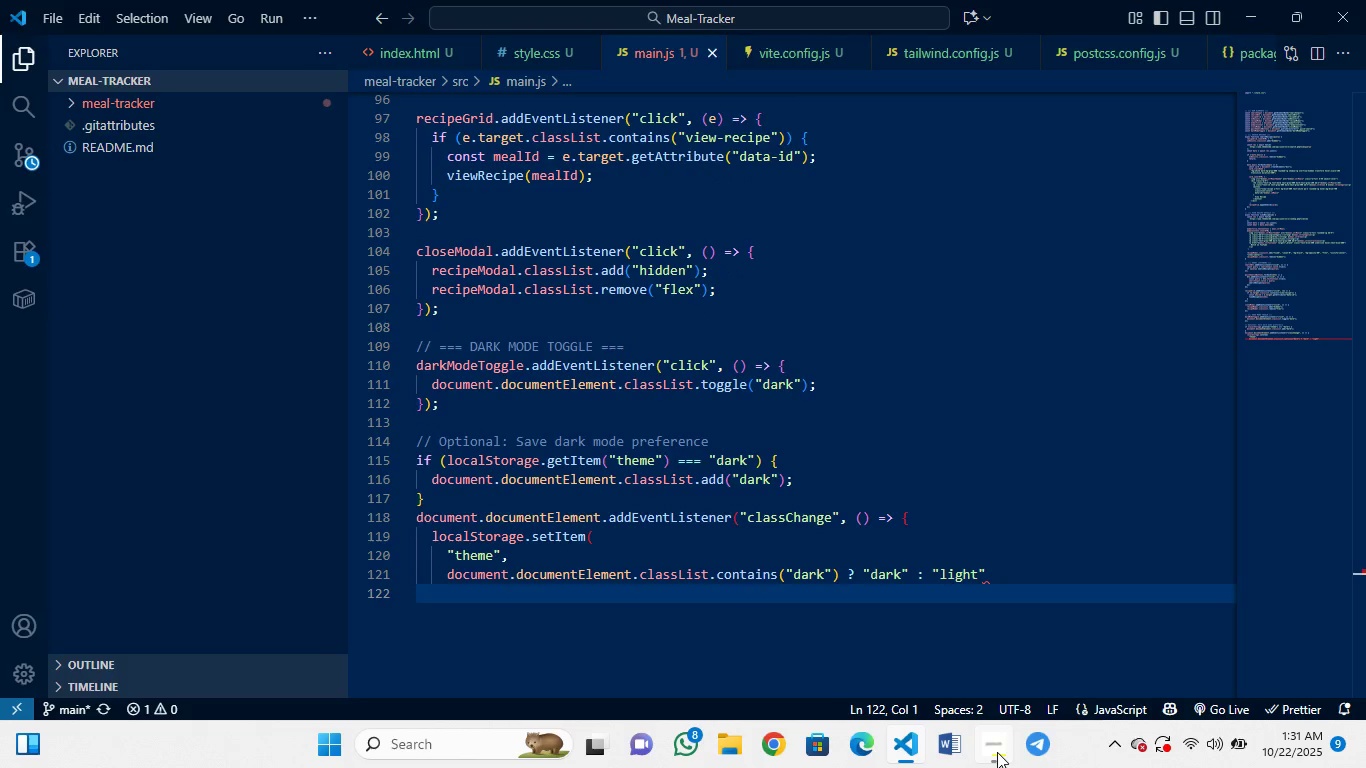 
key(Control+Z)
 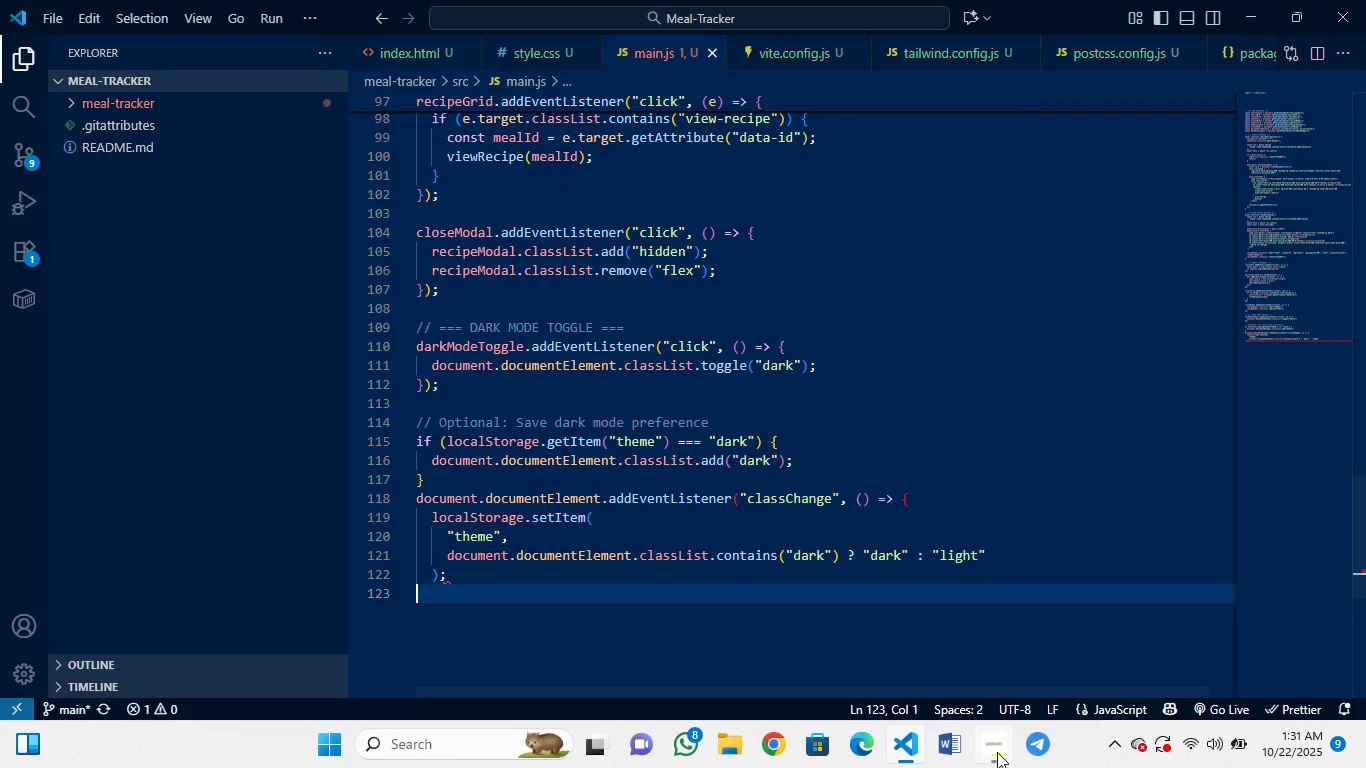 
key(Control+Z)
 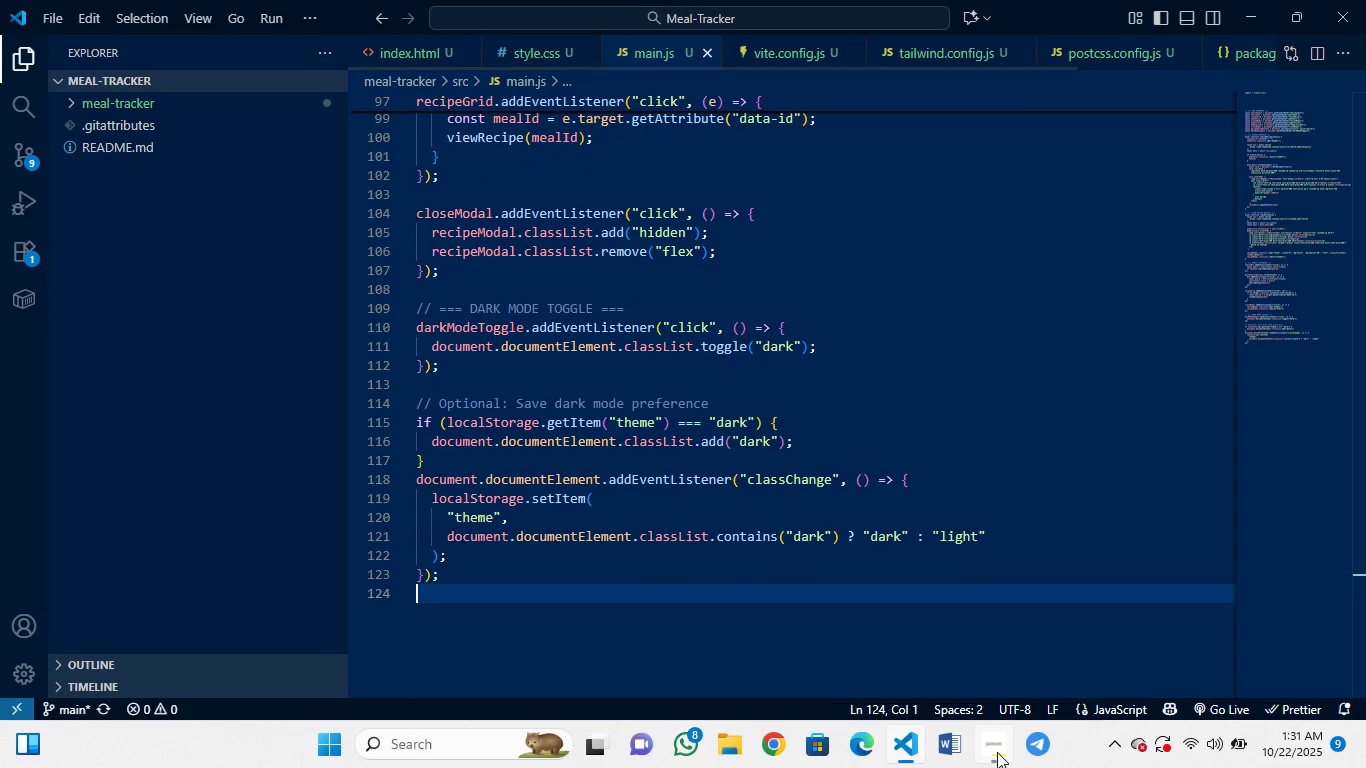 
key(Control+Z)
 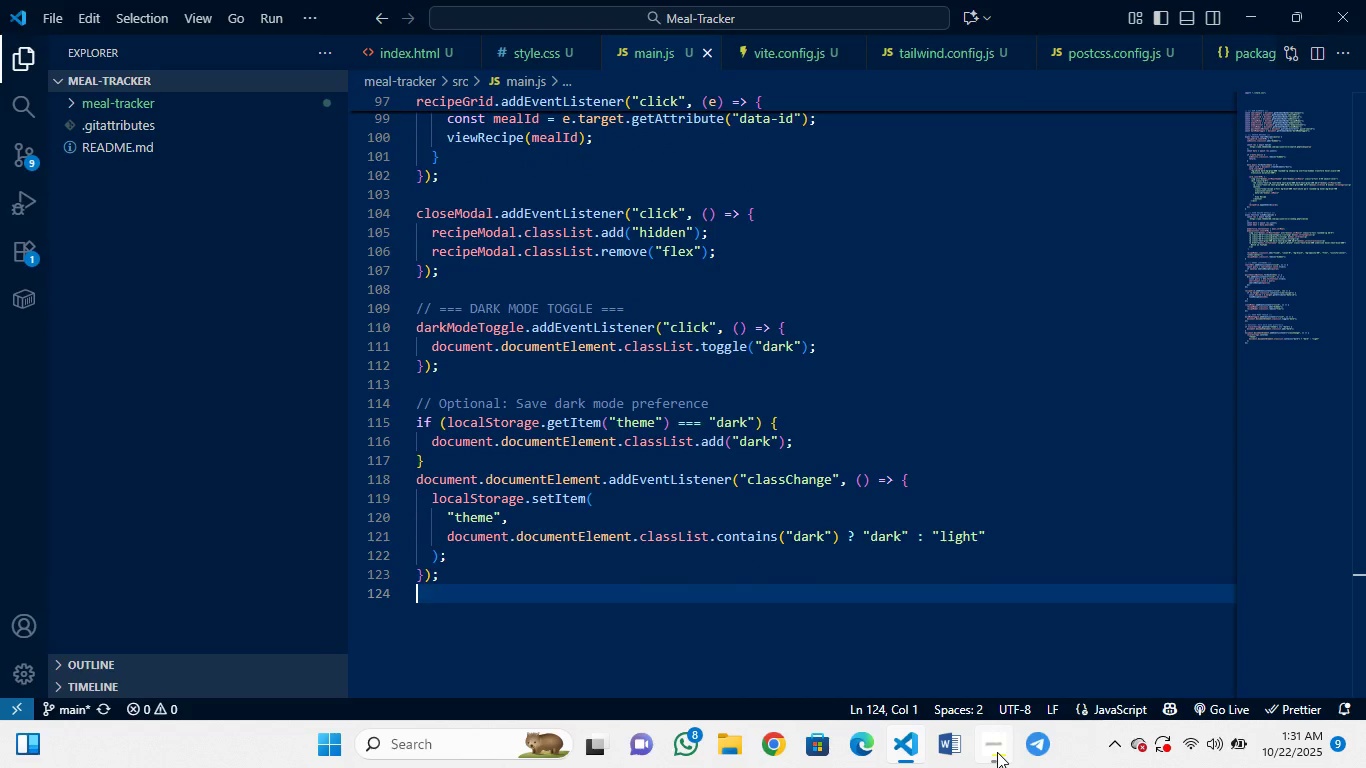 
key(Control+Z)
 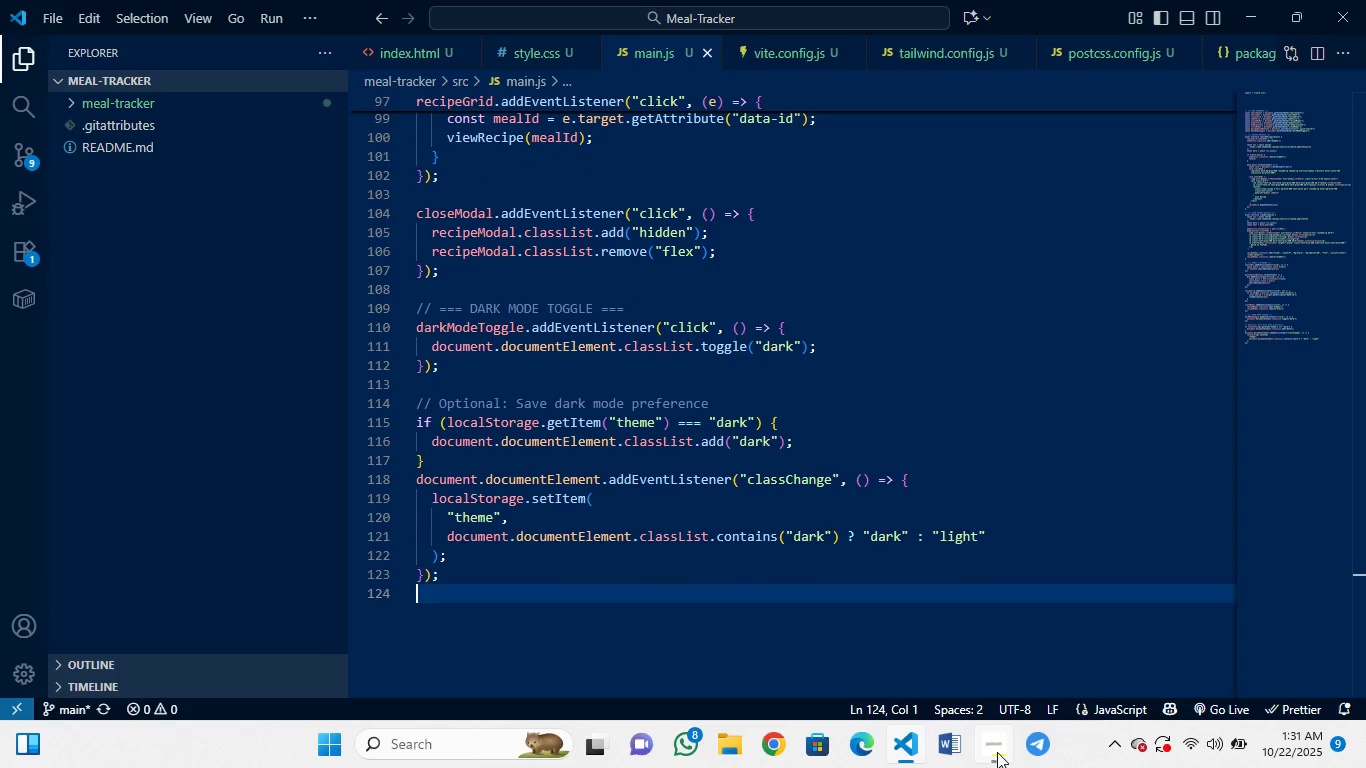 
key(Control+Z)
 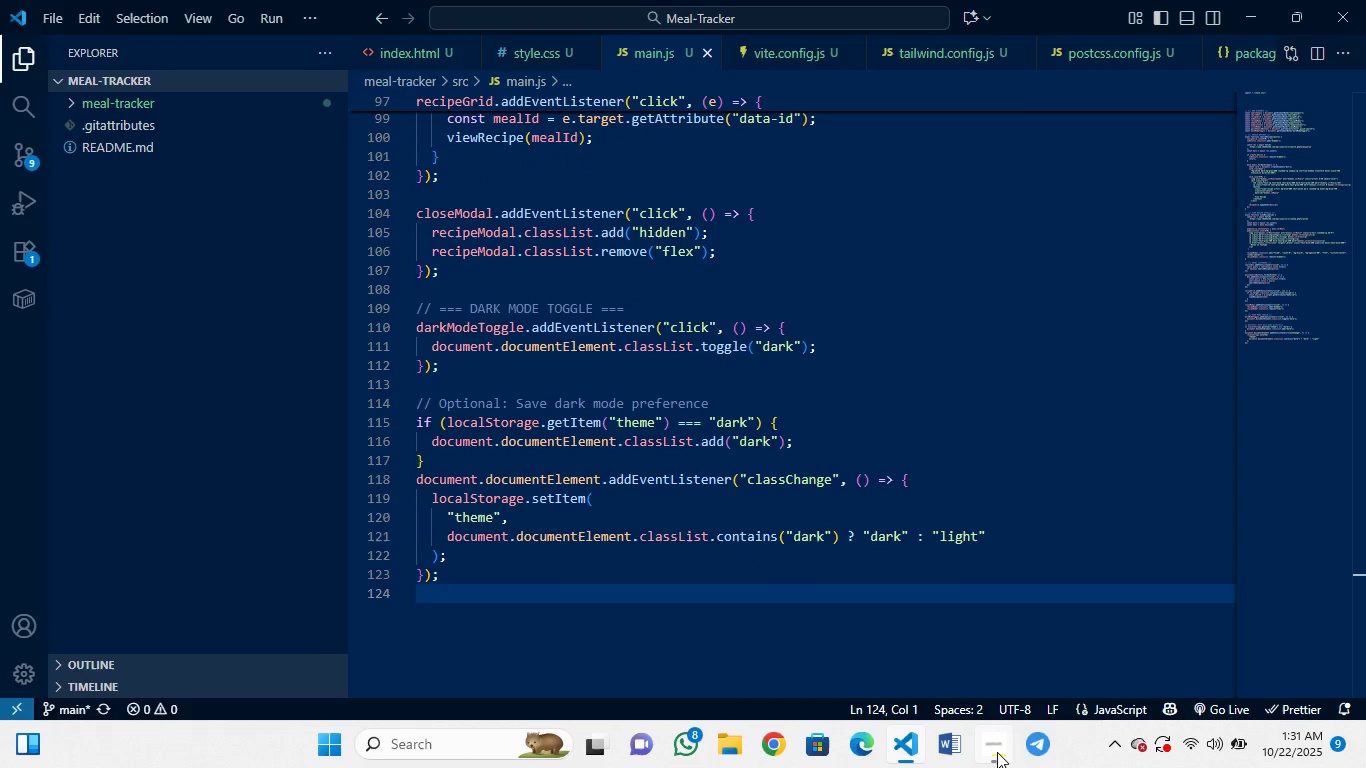 
key(Control+Z)
 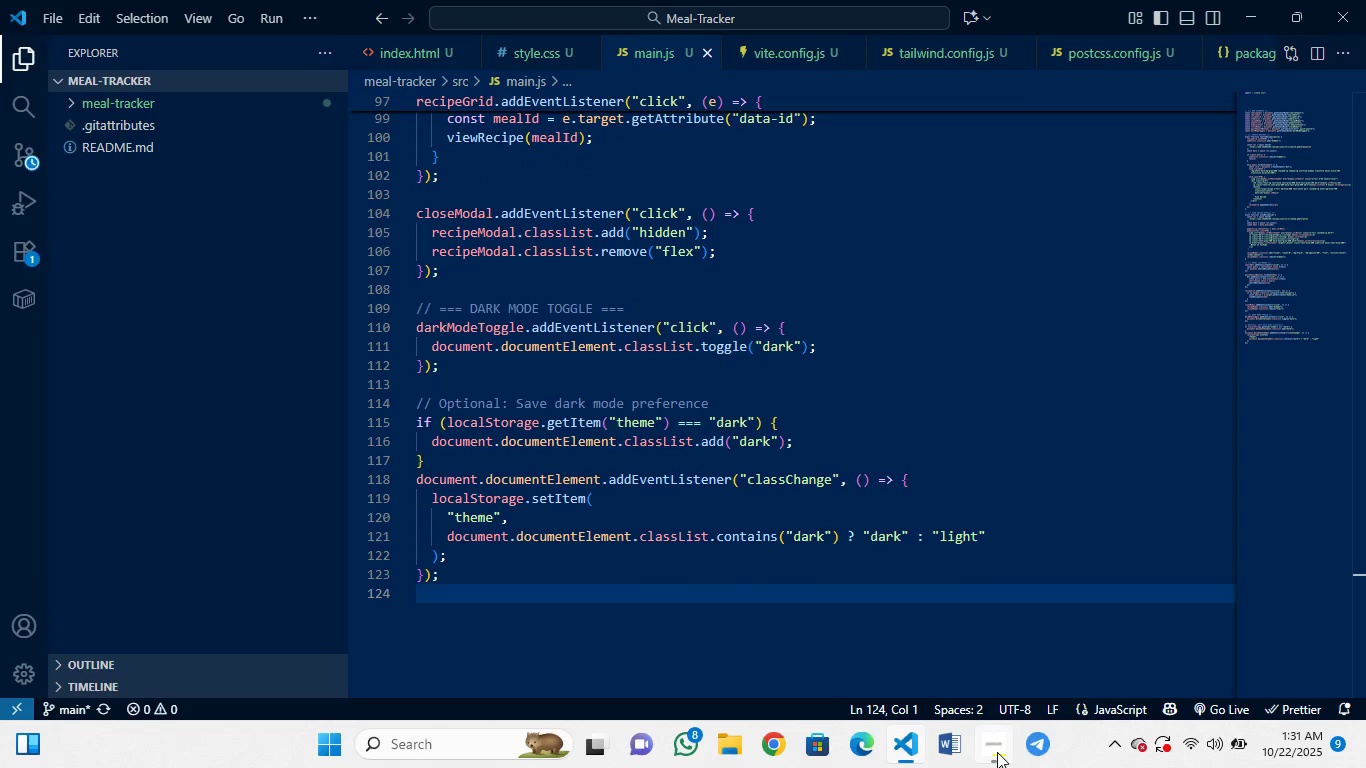 
key(Control+Z)
 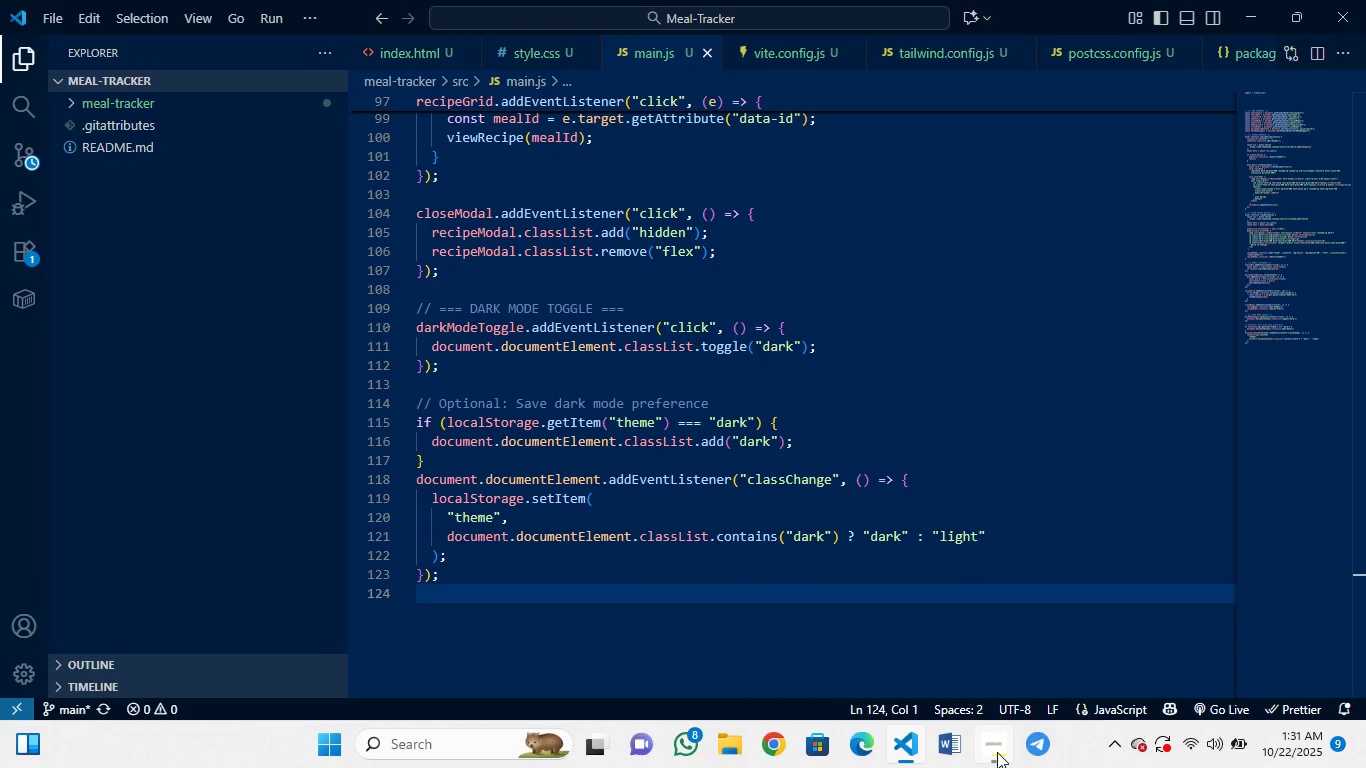 
key(Control+Z)
 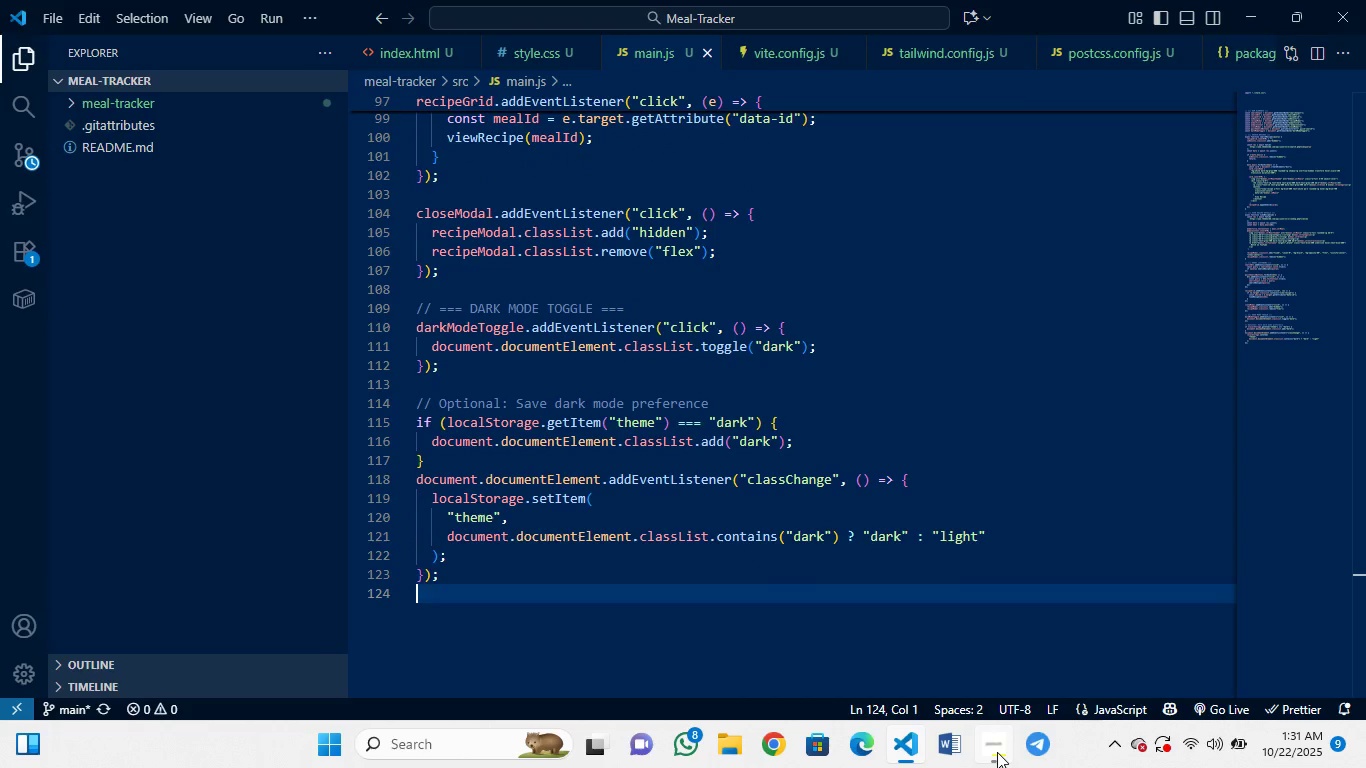 
key(Control+Z)
 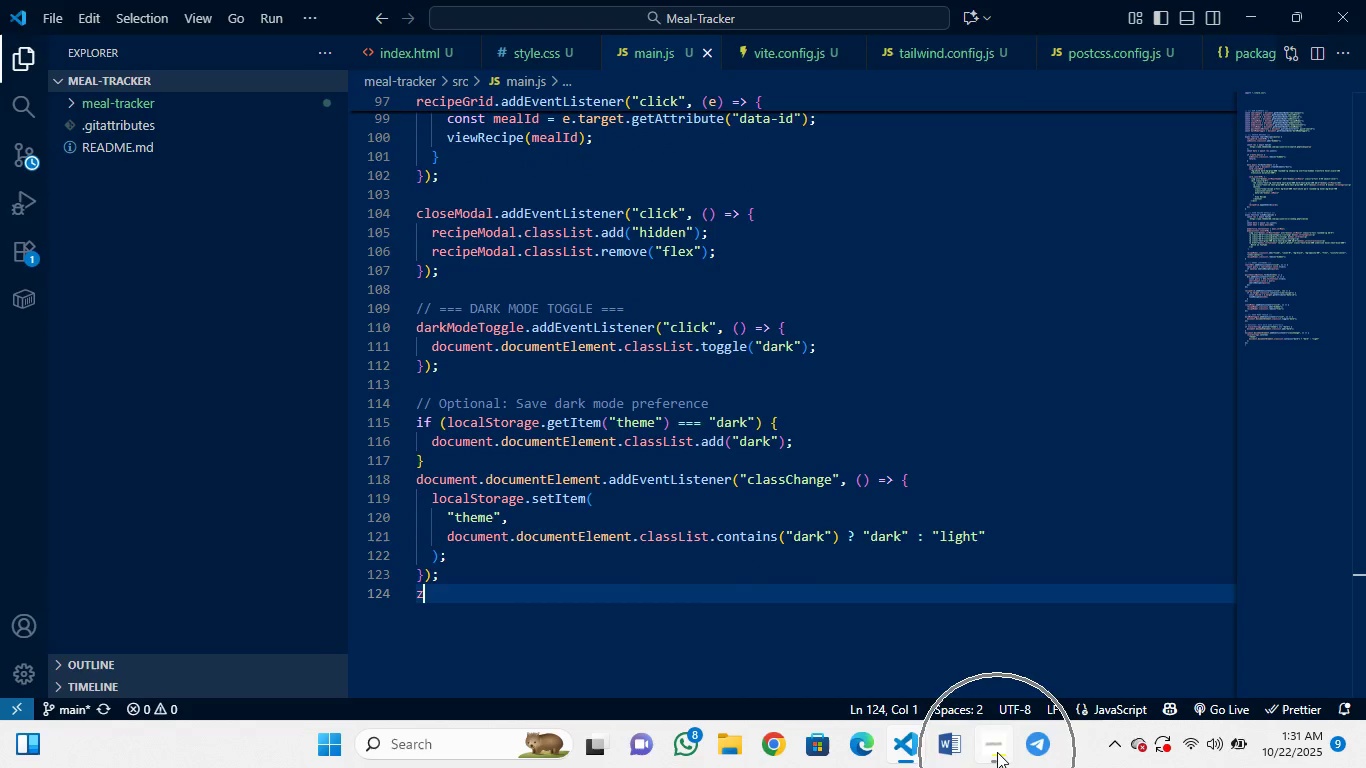 
key(Control+ControlLeft)
 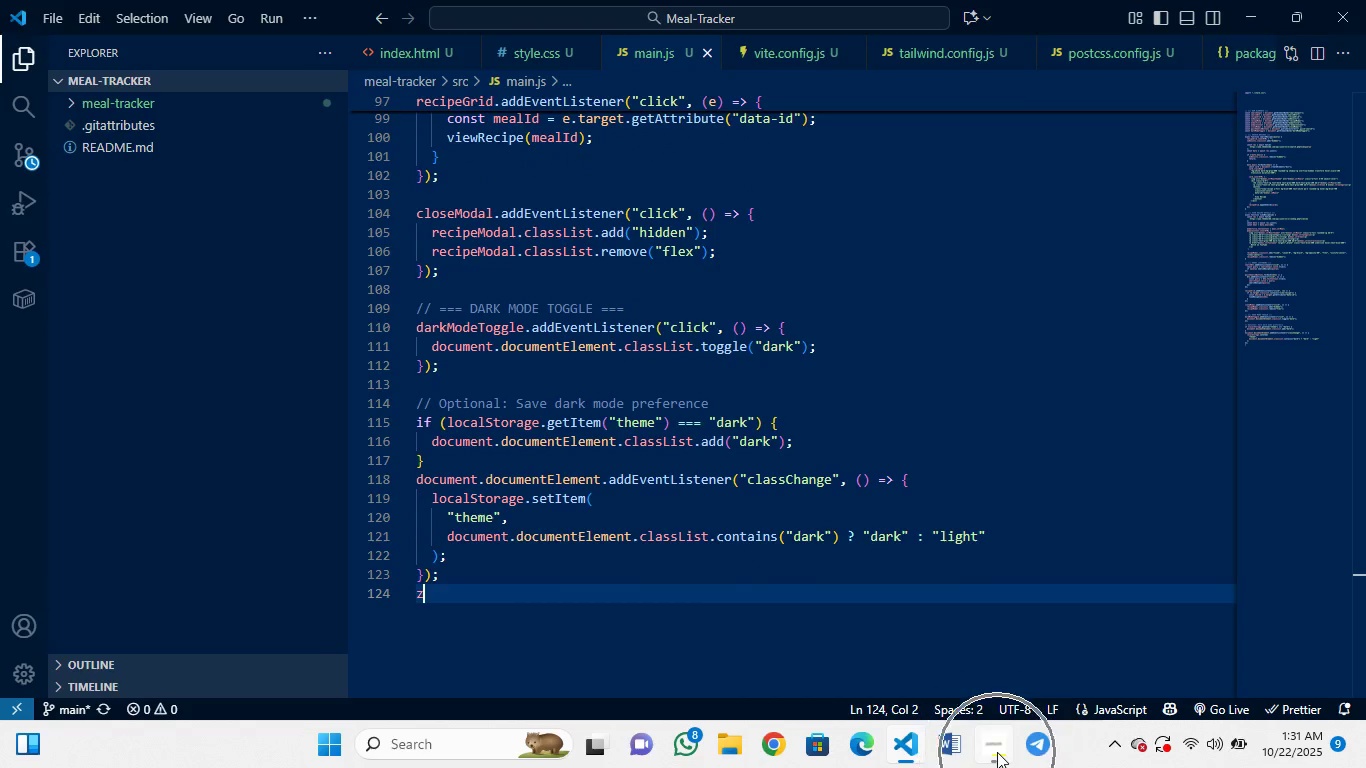 
key(Z)
 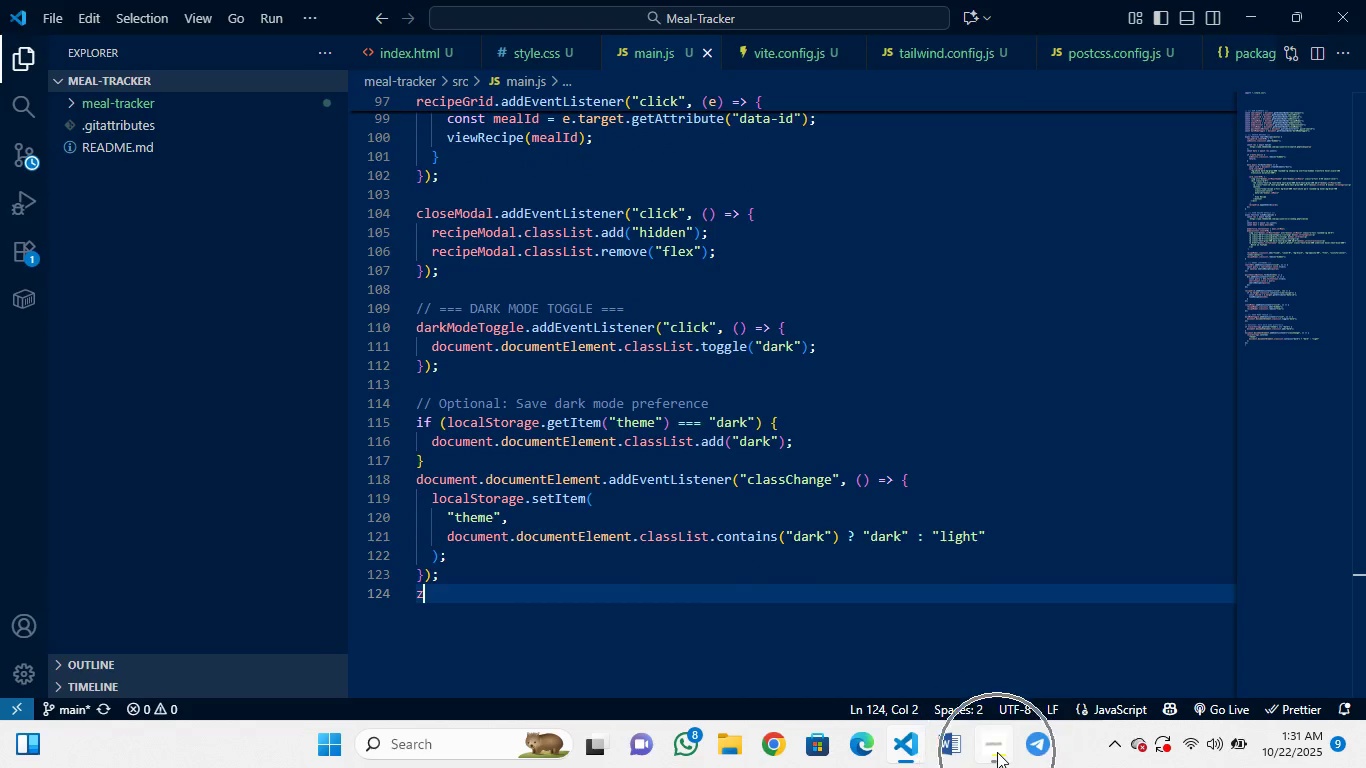 
key(Control+ControlLeft)
 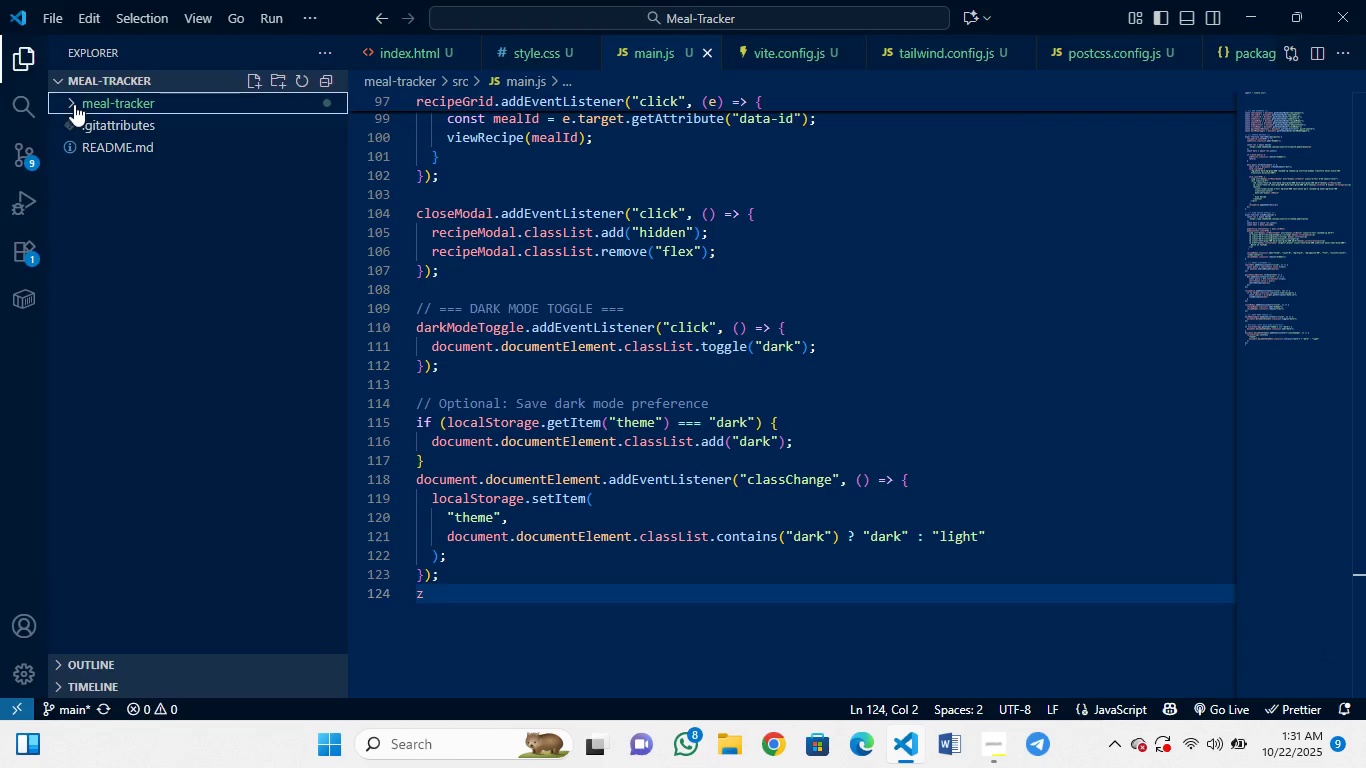 
wait(7.66)
 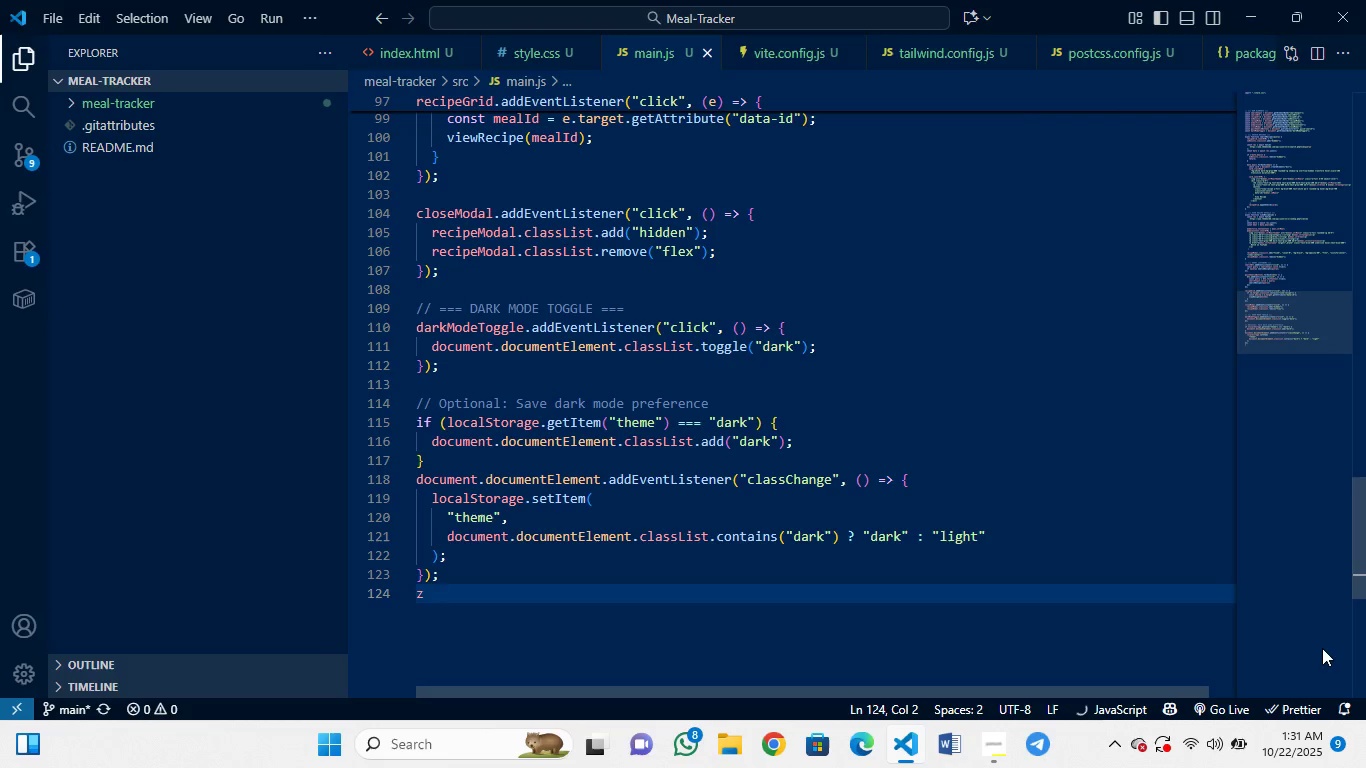 
left_click([115, 131])
 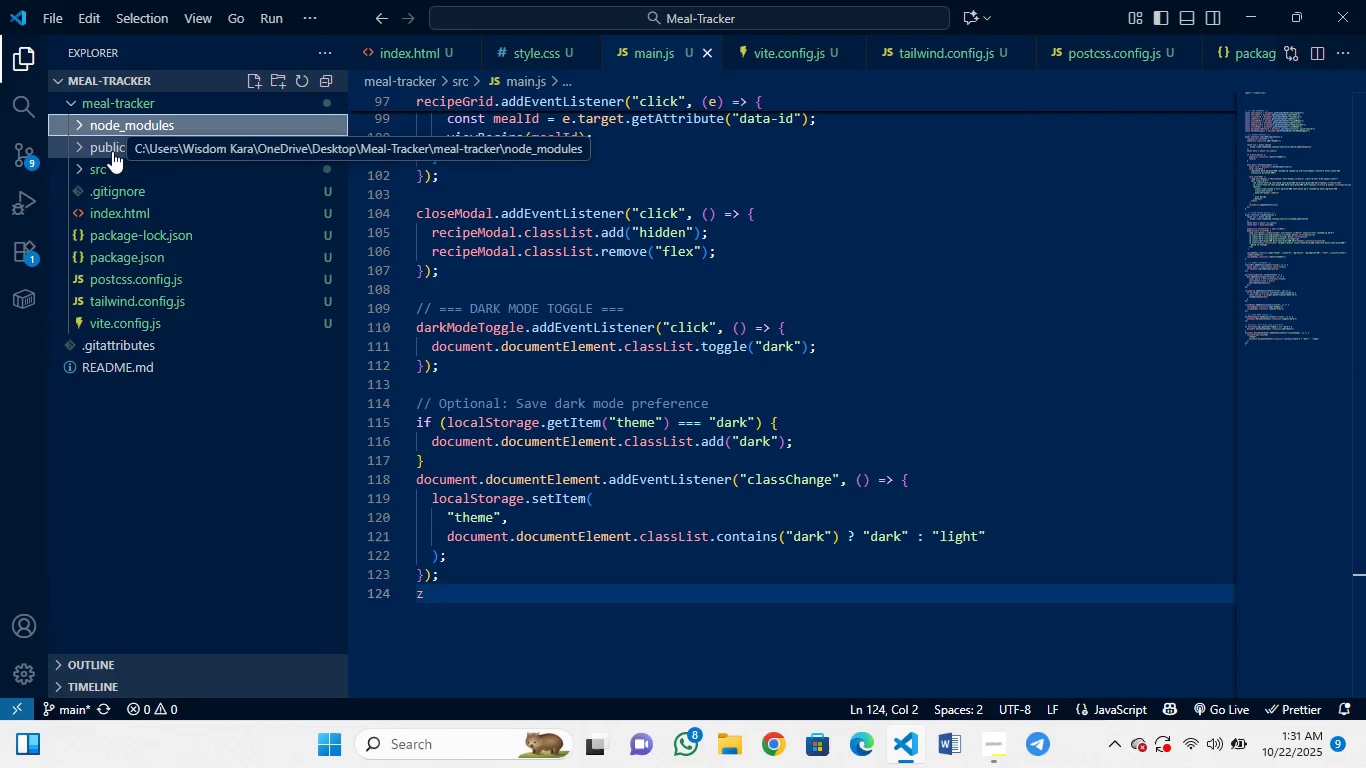 
left_click([112, 151])
 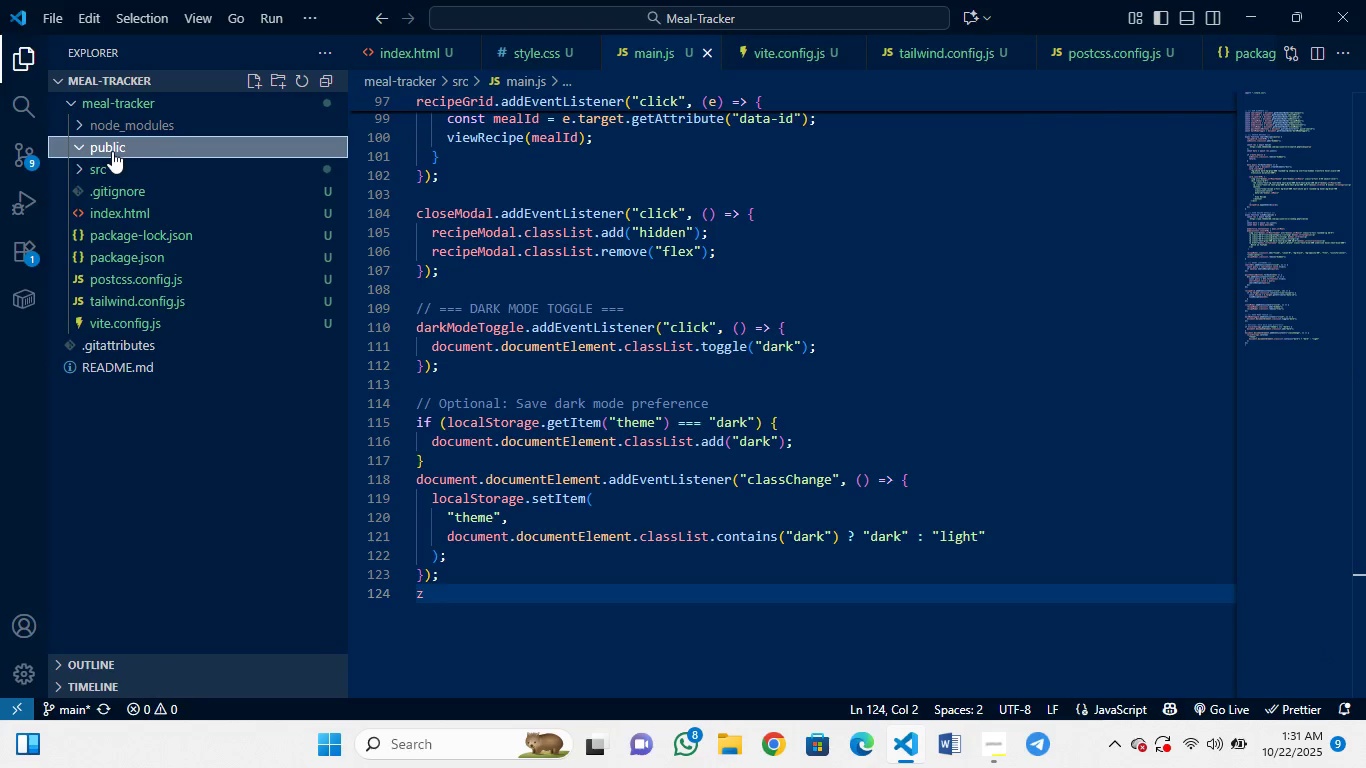 
left_click([112, 151])
 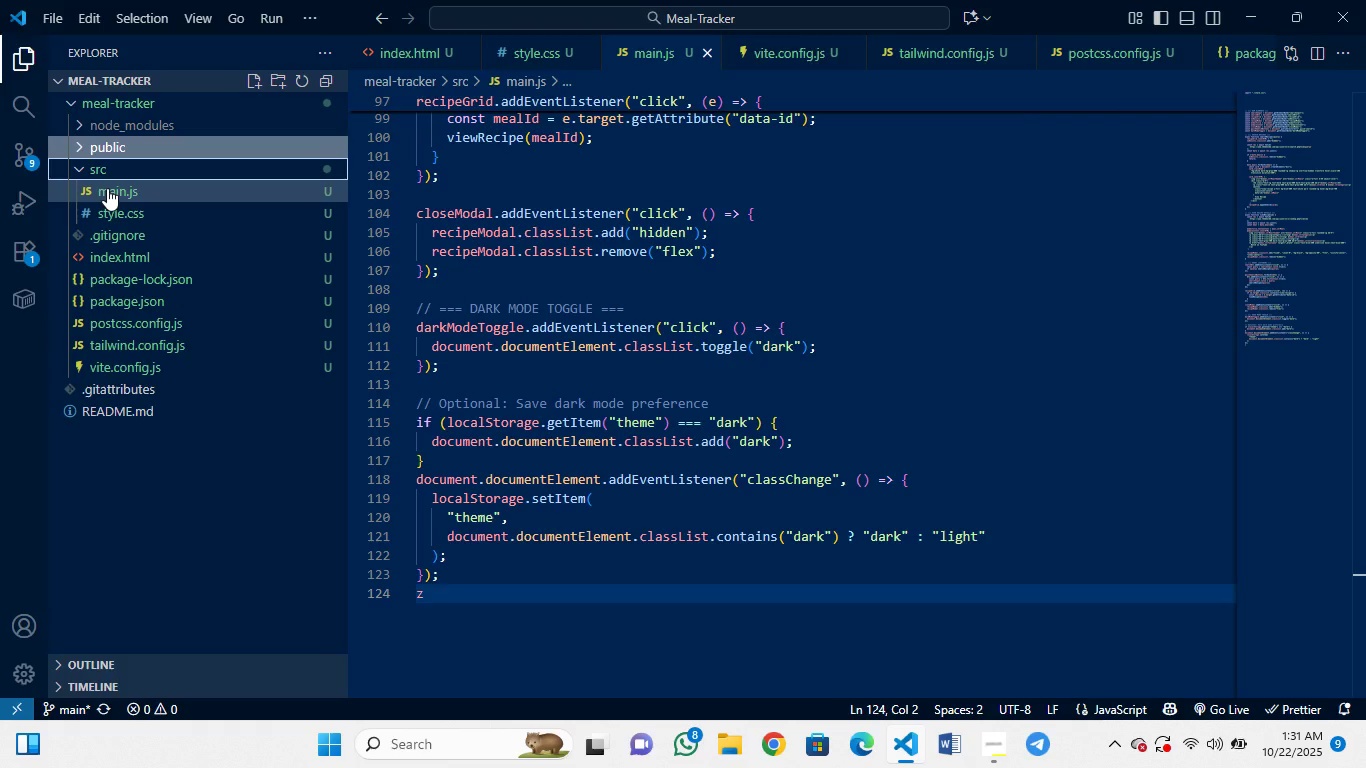 
left_click([107, 188])
 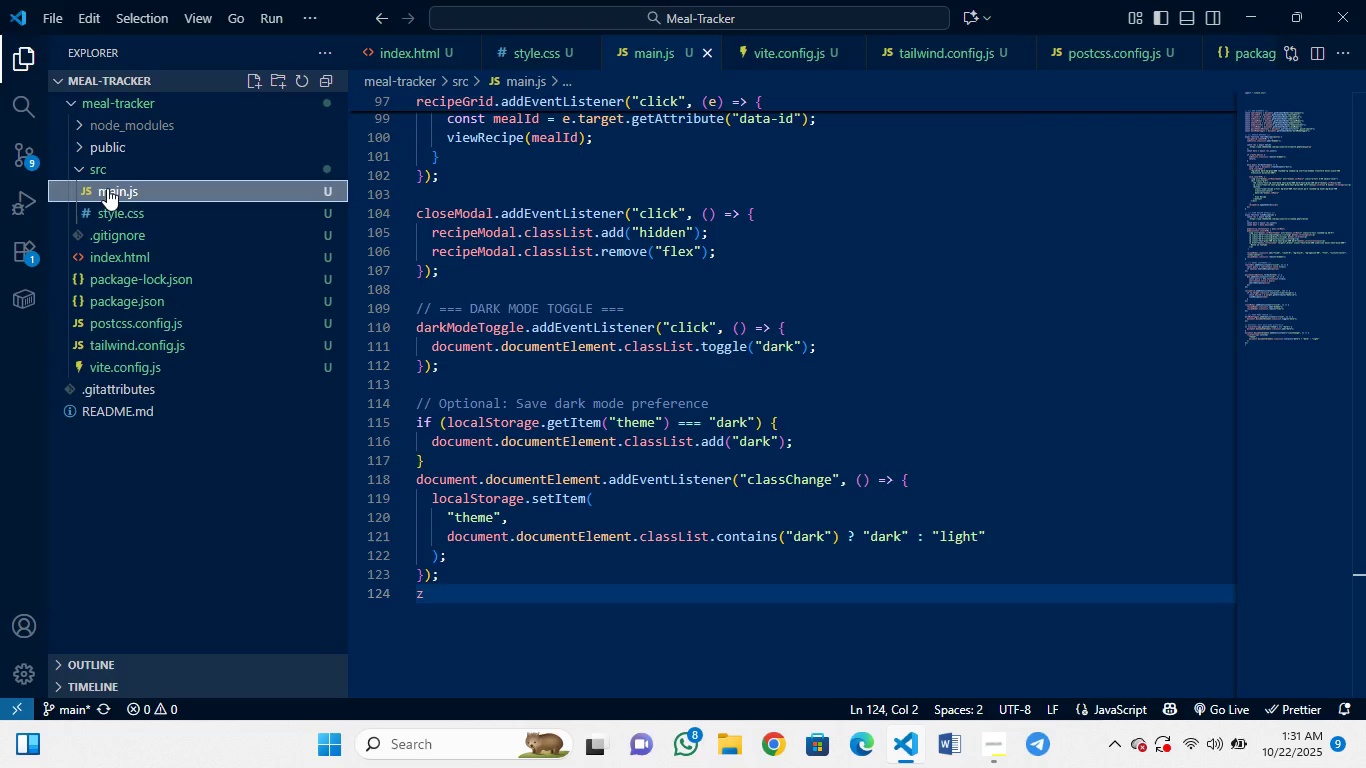 
left_click([107, 188])
 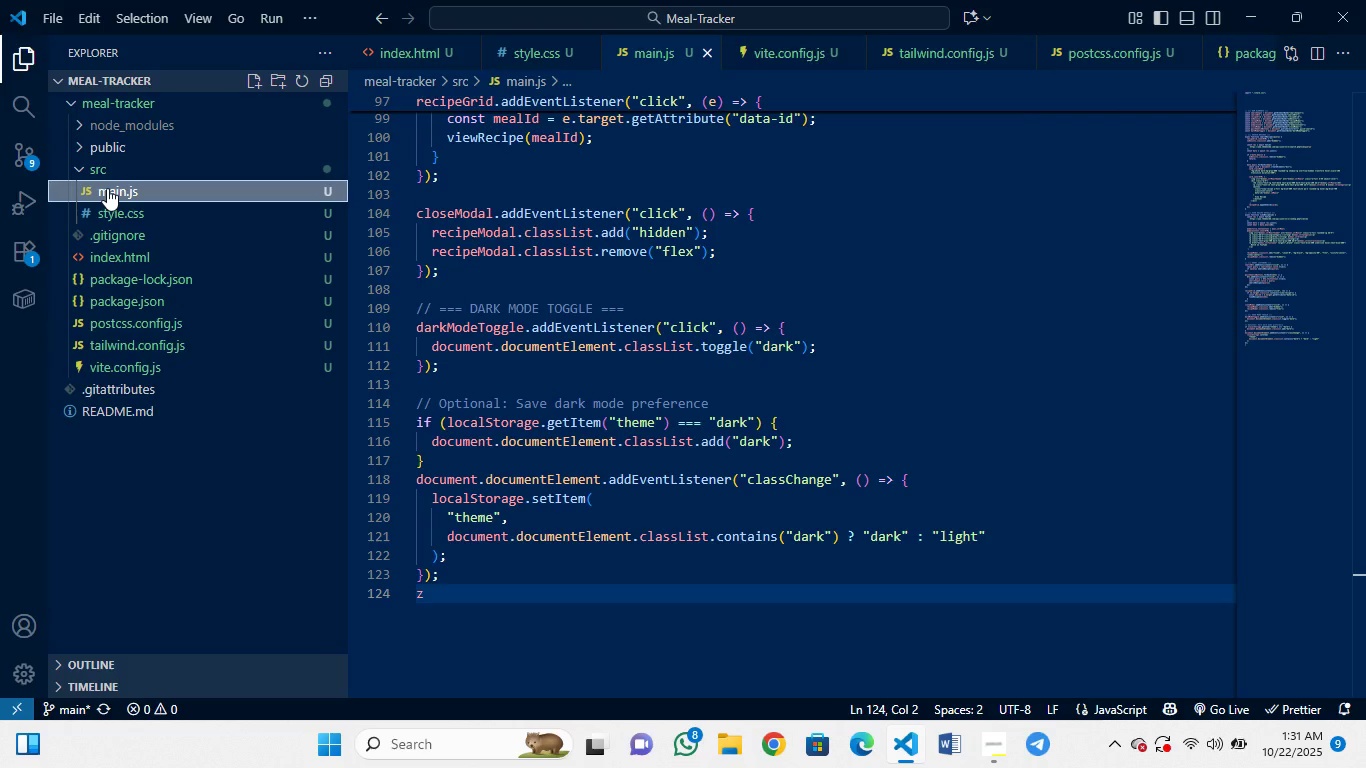 
left_click([107, 188])
 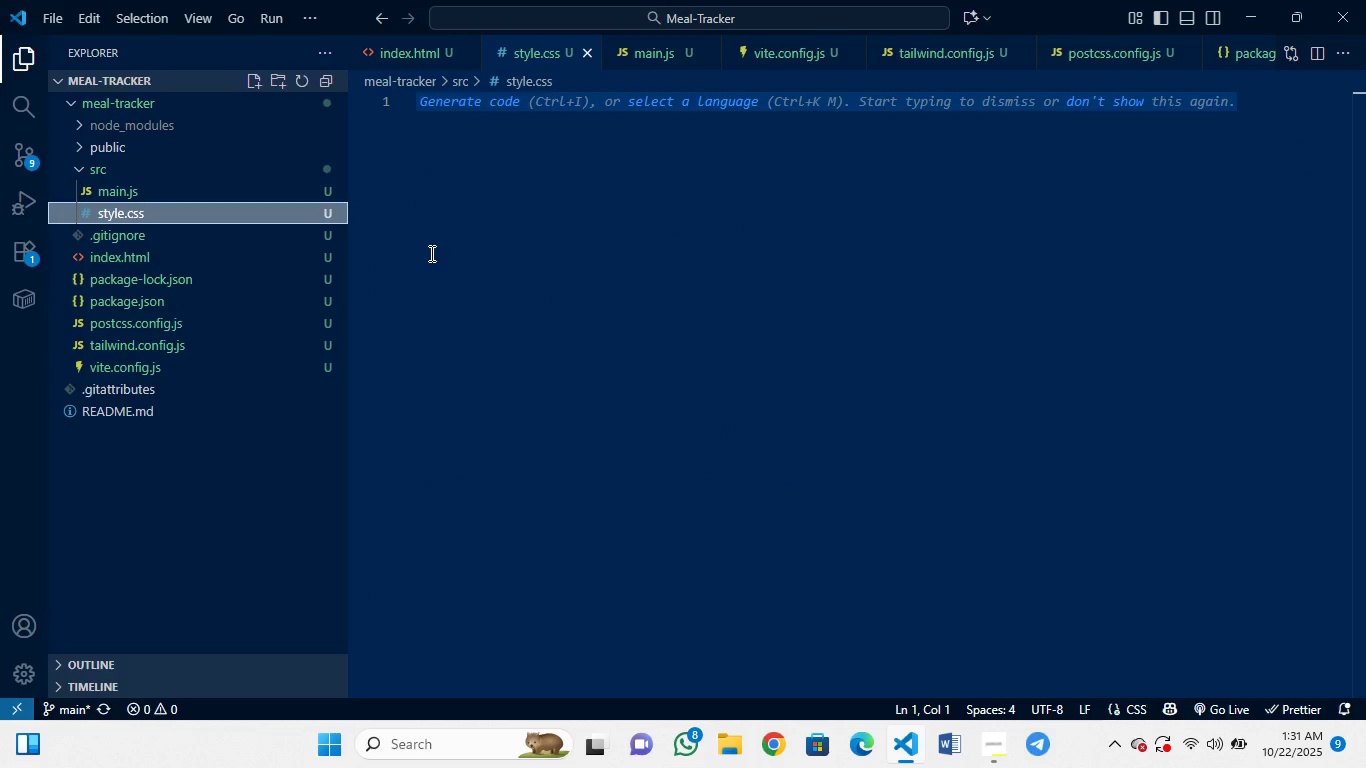 
wait(7.95)
 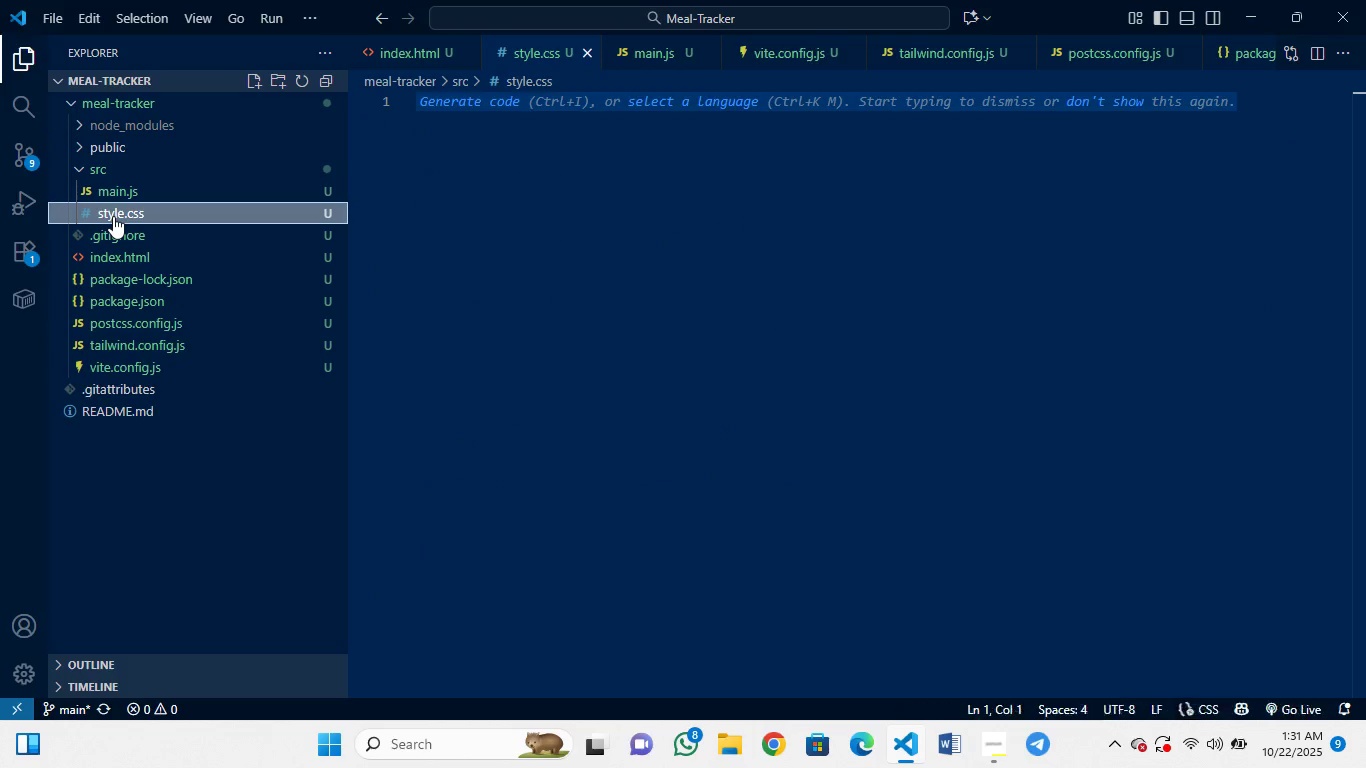 
key(Control+Z)
 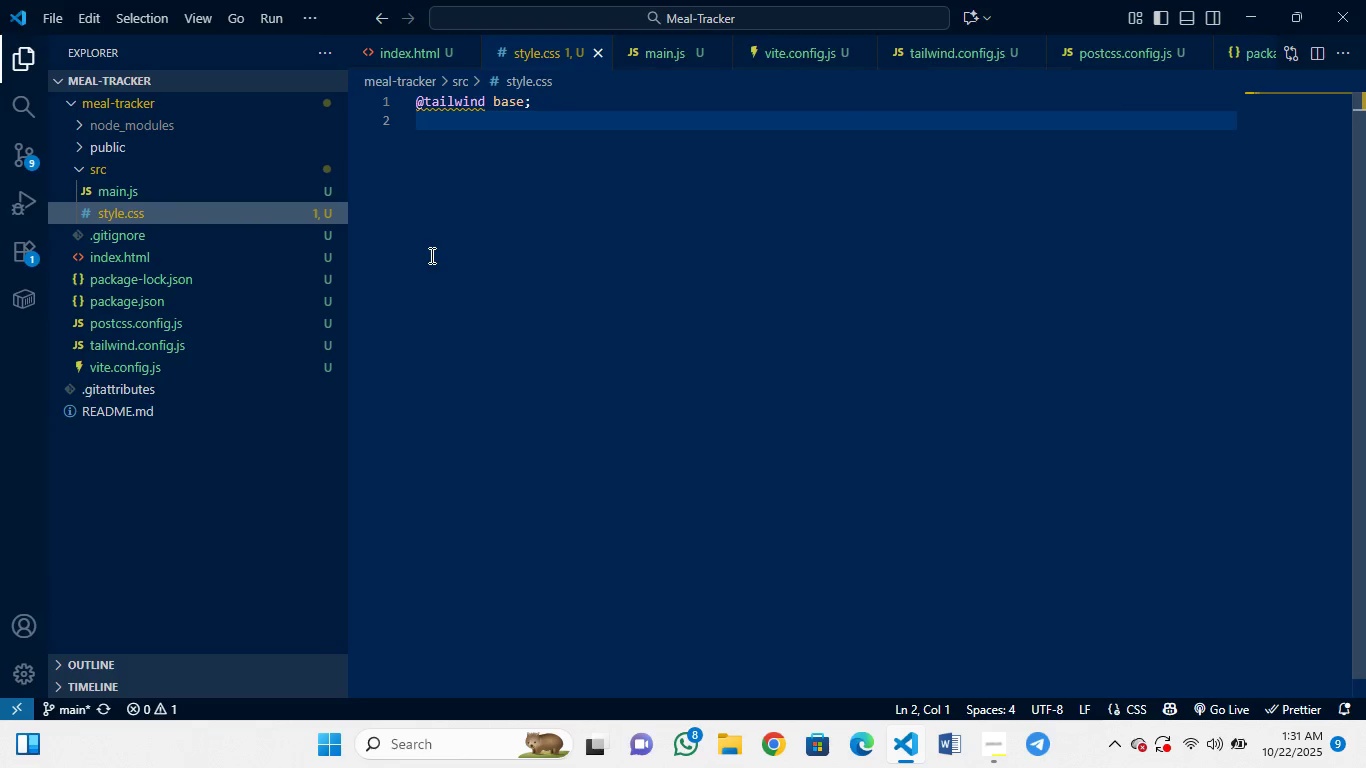 
key(Control+Z)
 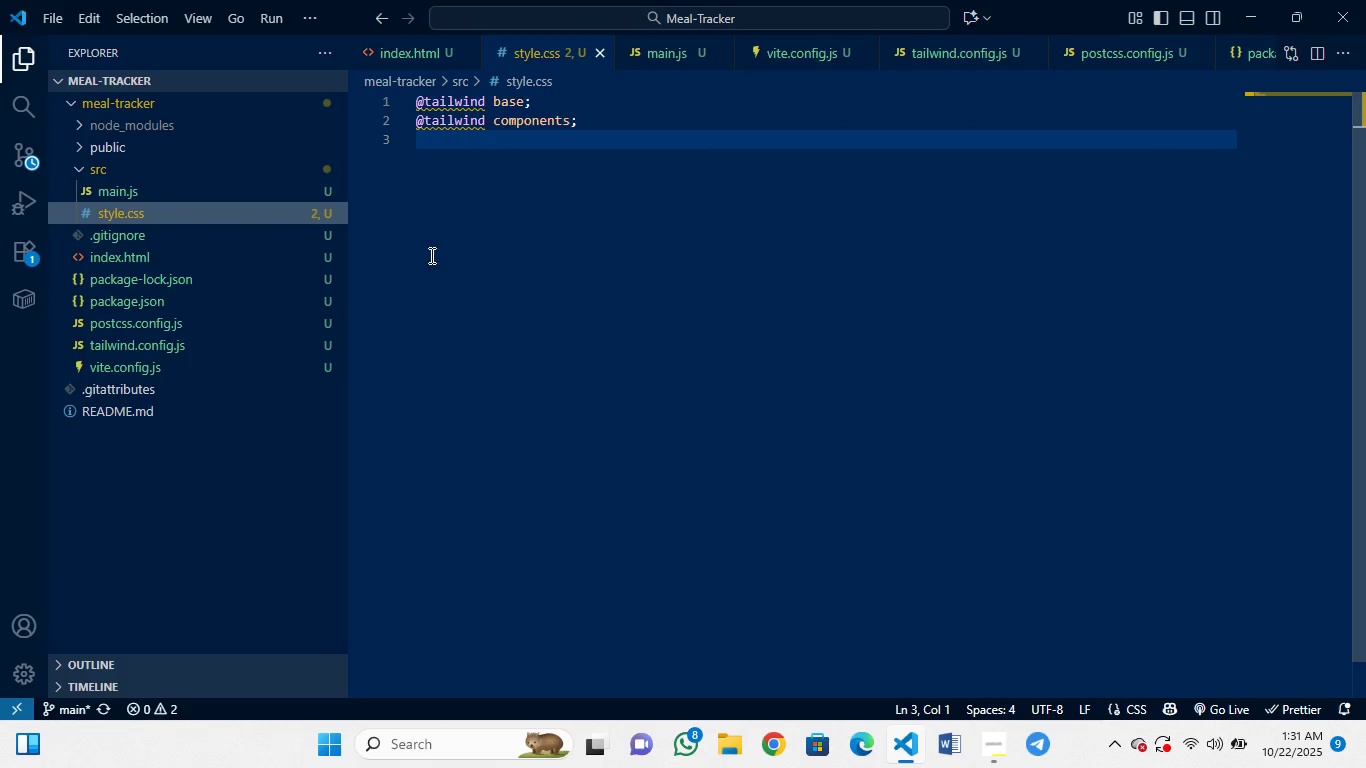 
key(Control+Z)
 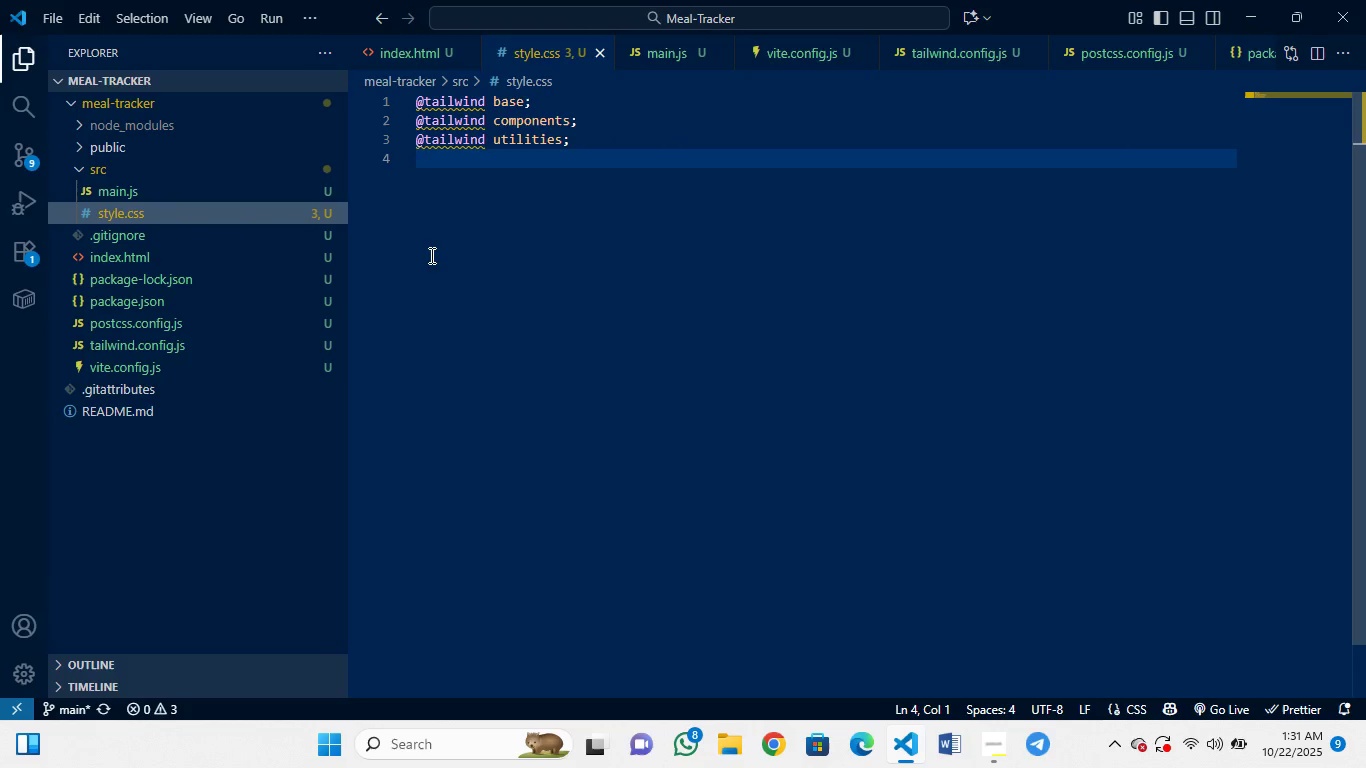 
key(Control+Z)
 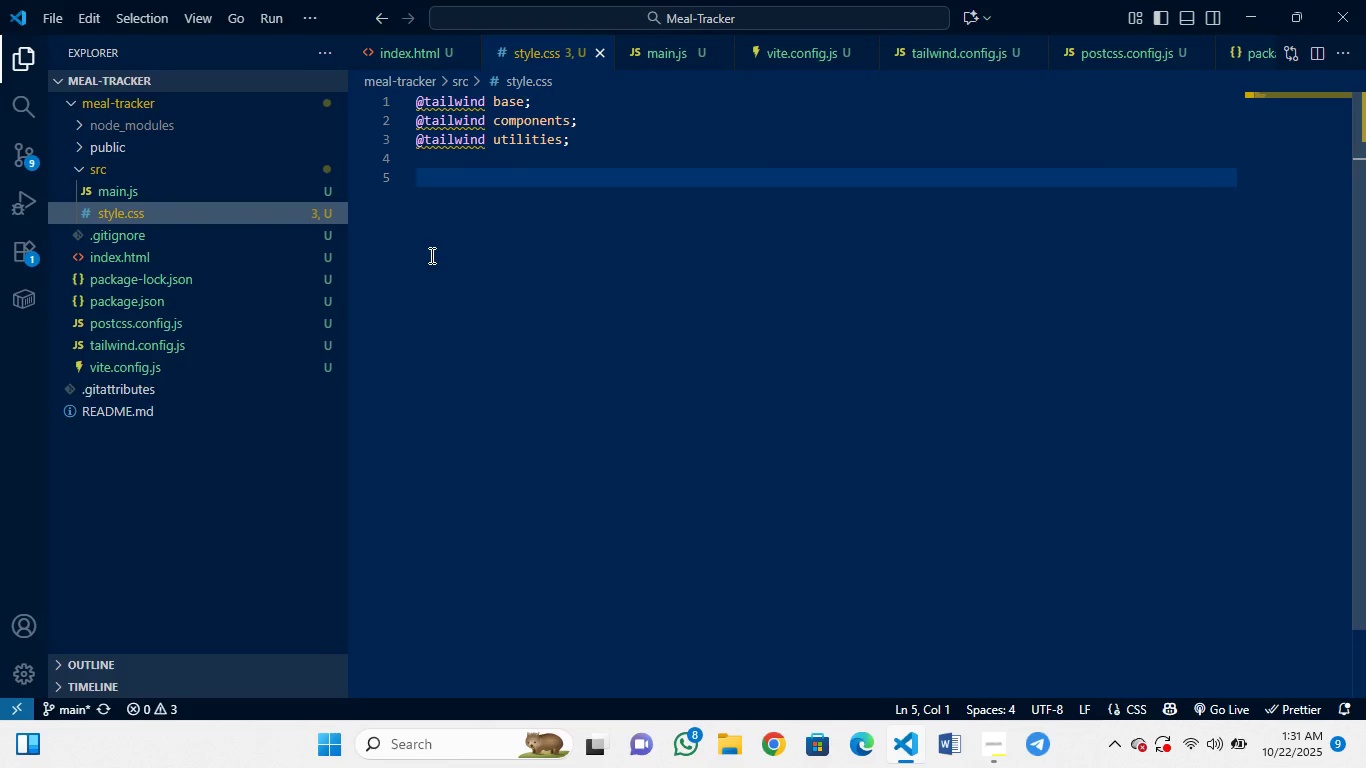 
key(Control+Z)
 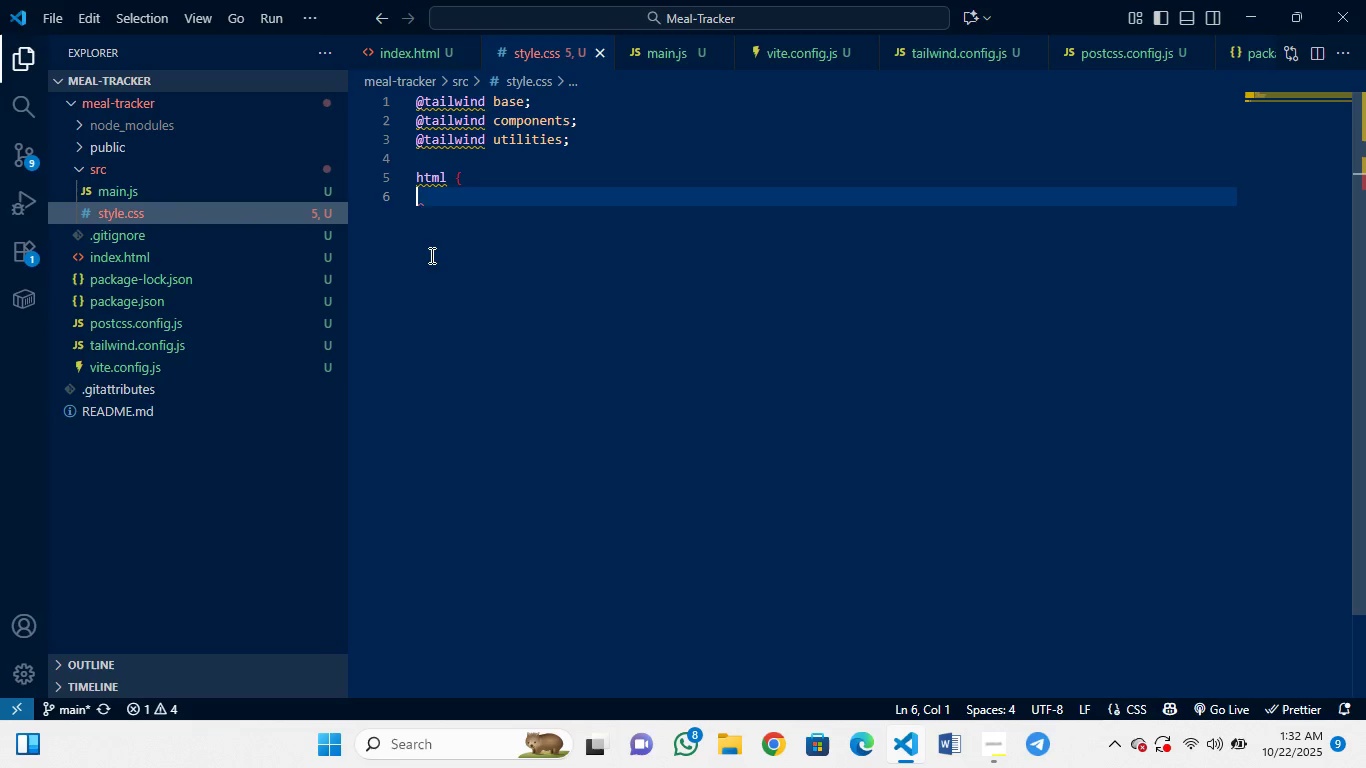 
key(Control+Z)
 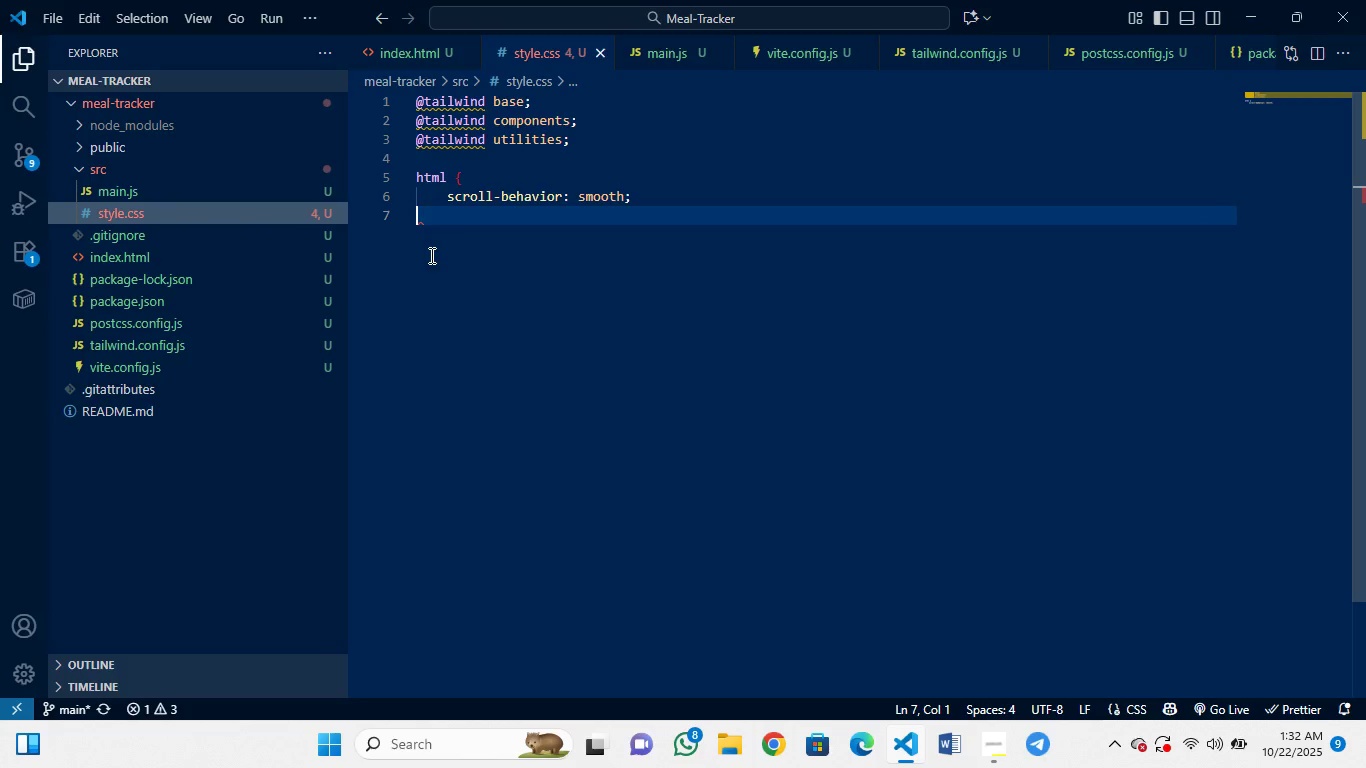 
key(Control+Z)
 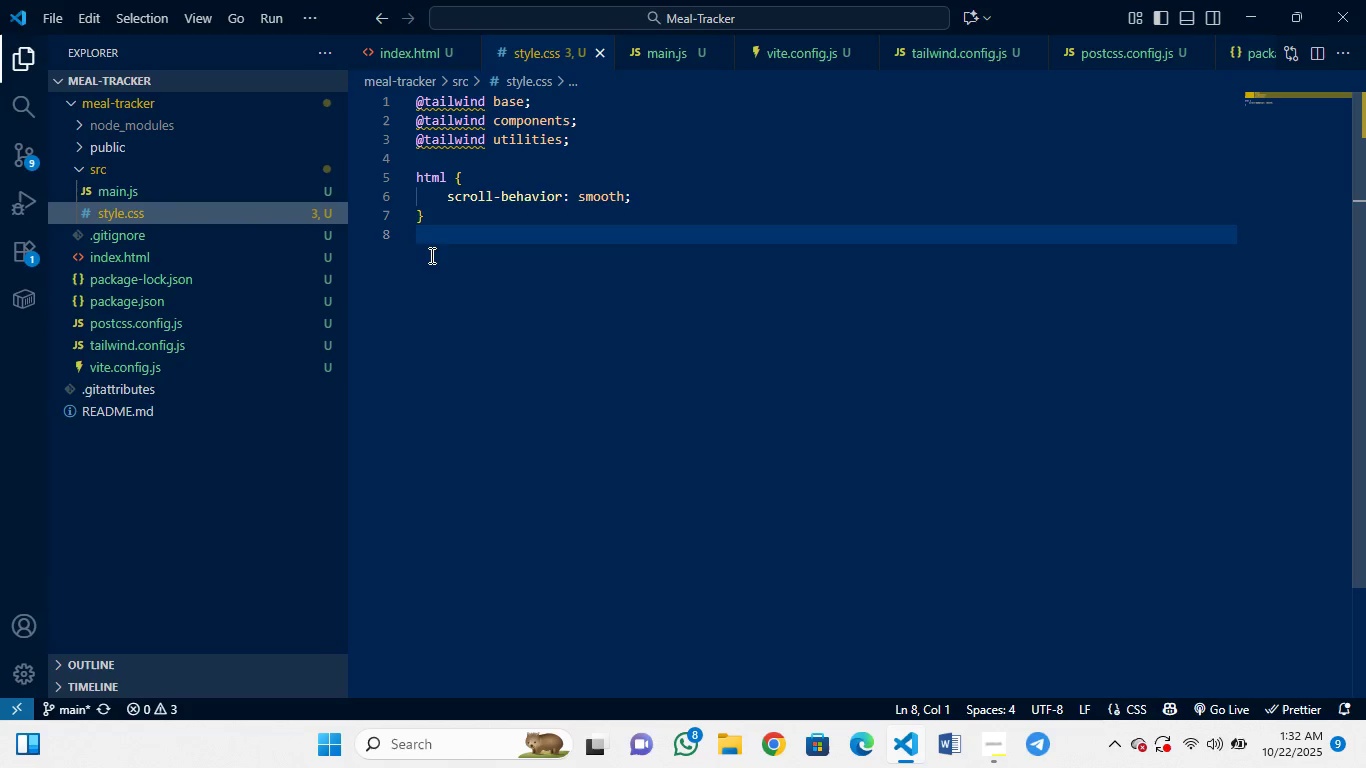 
key(Control+Z)
 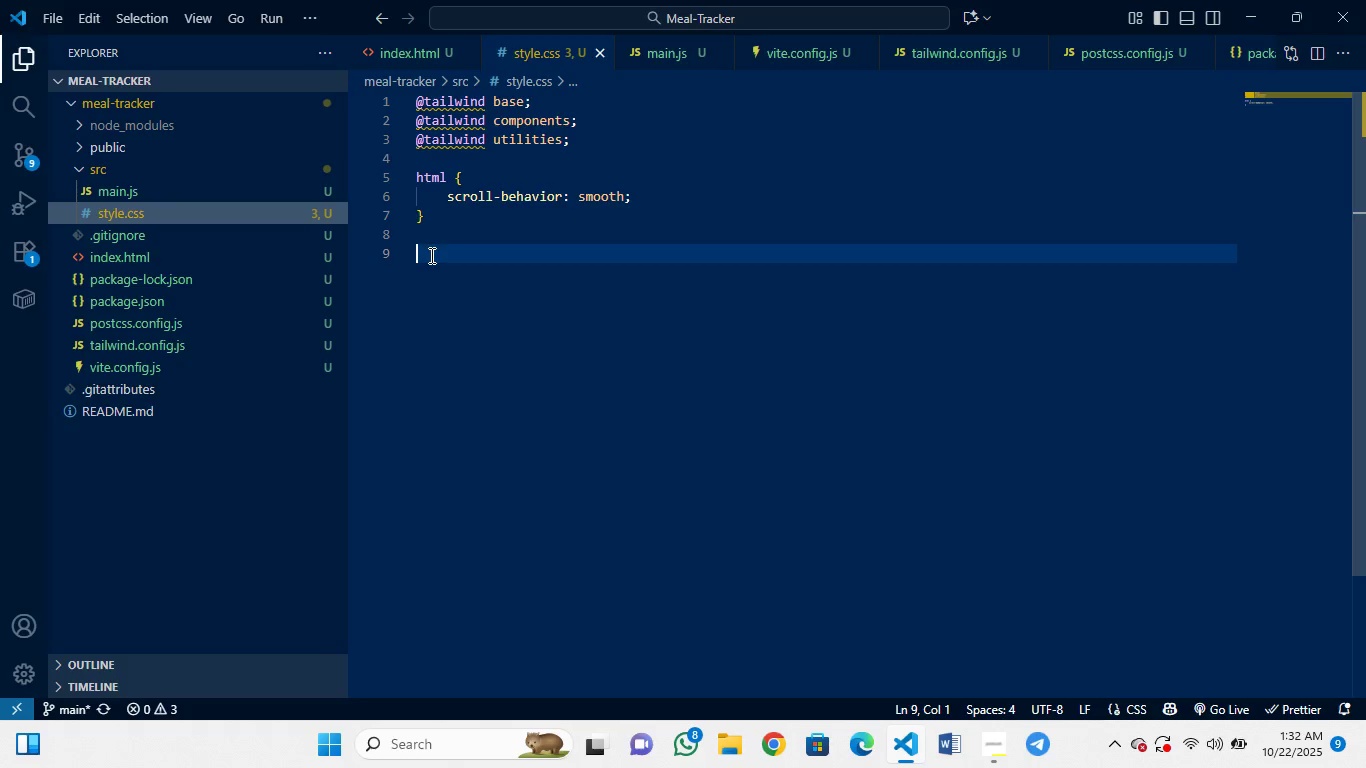 
key(Control+Z)
 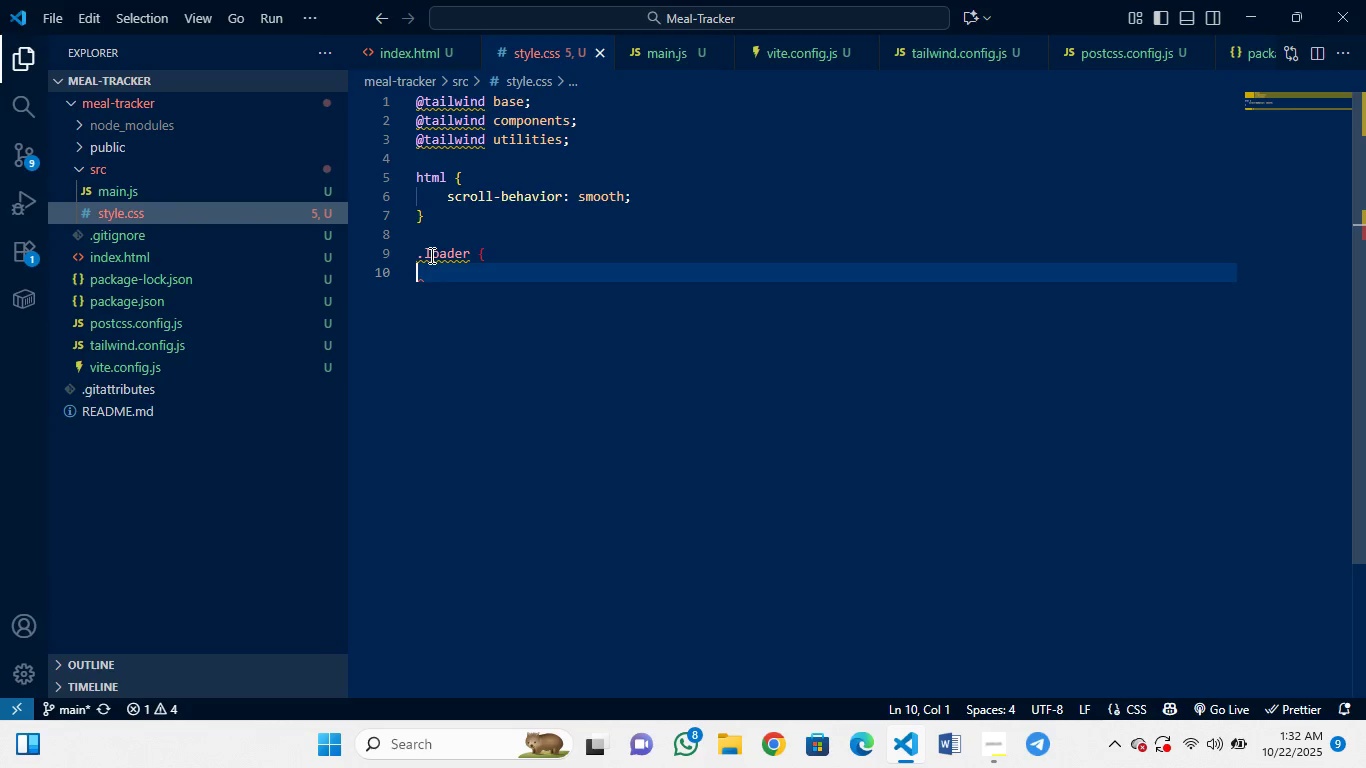 
key(Control+Z)
 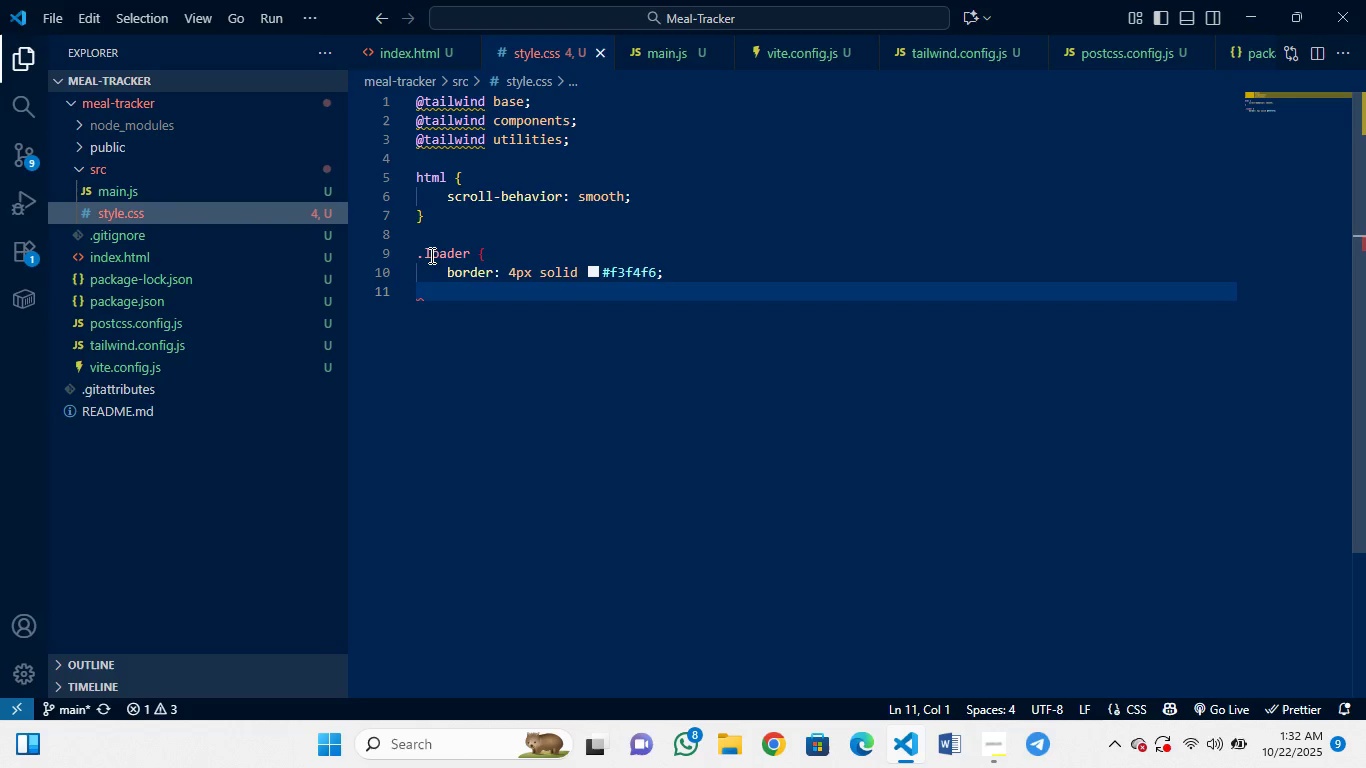 
key(Control+Z)
 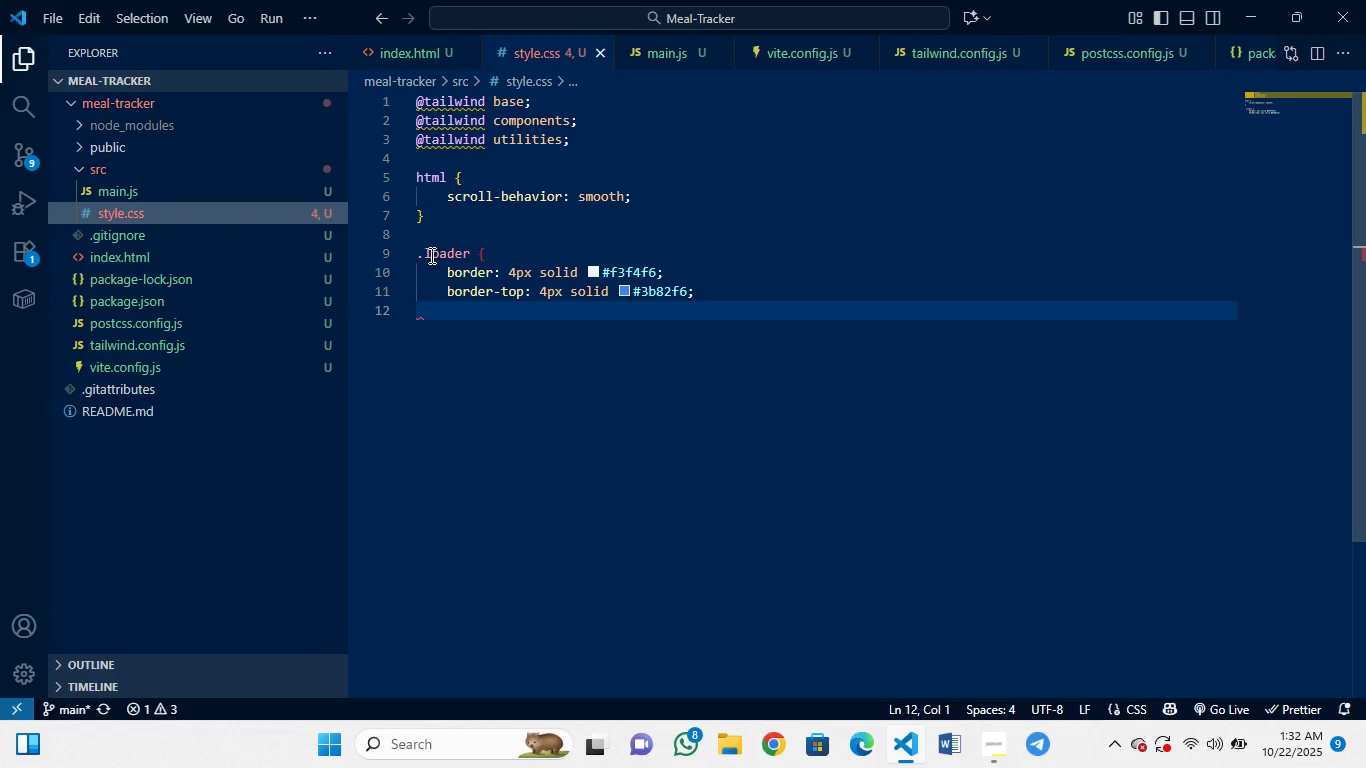 
key(Control+Z)
 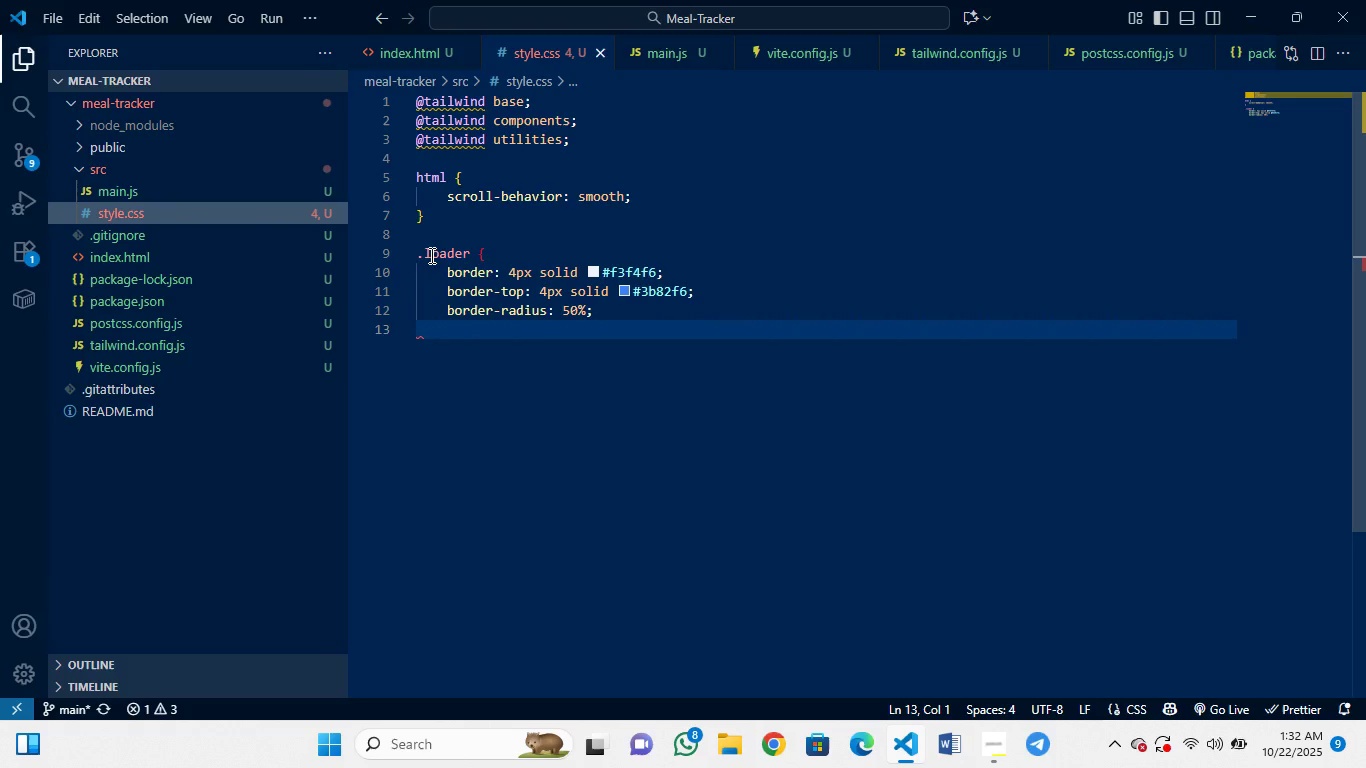 
key(Control+Z)
 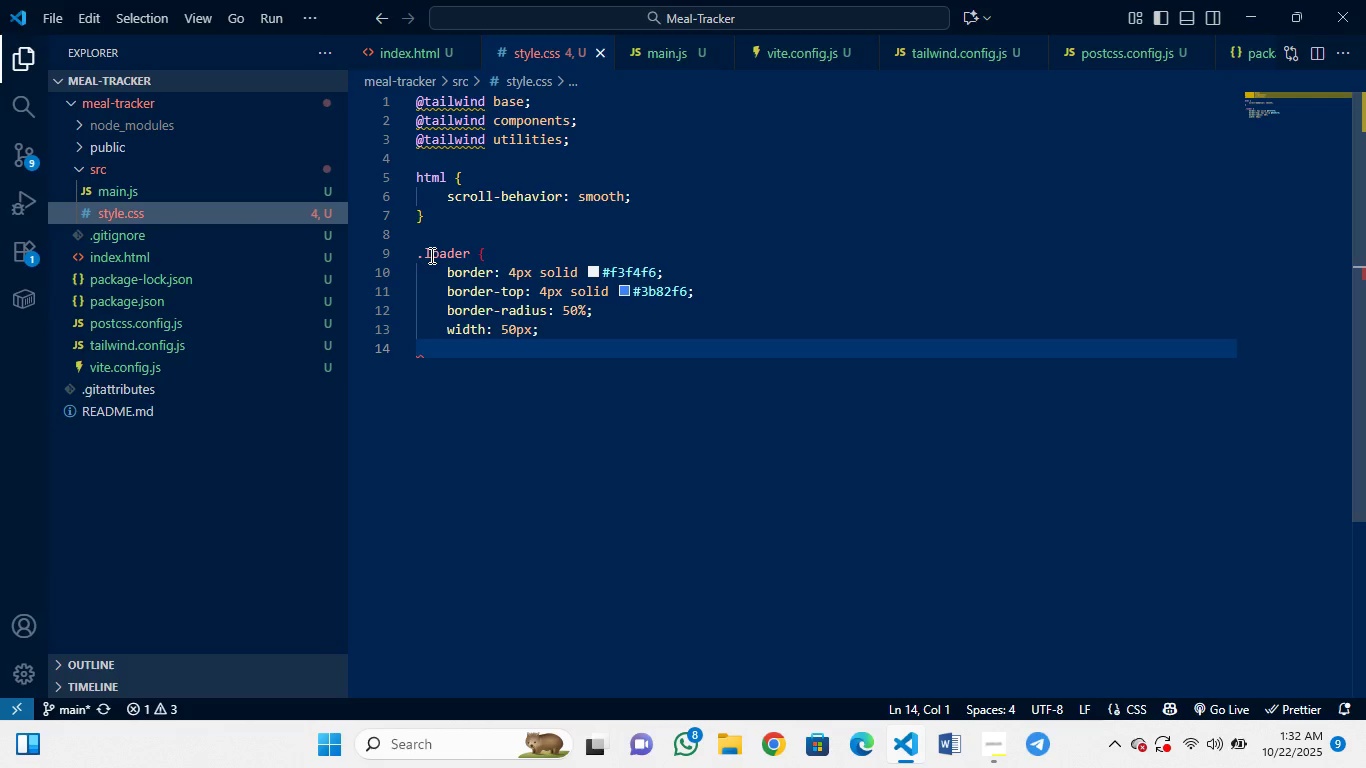 
key(Control+Z)
 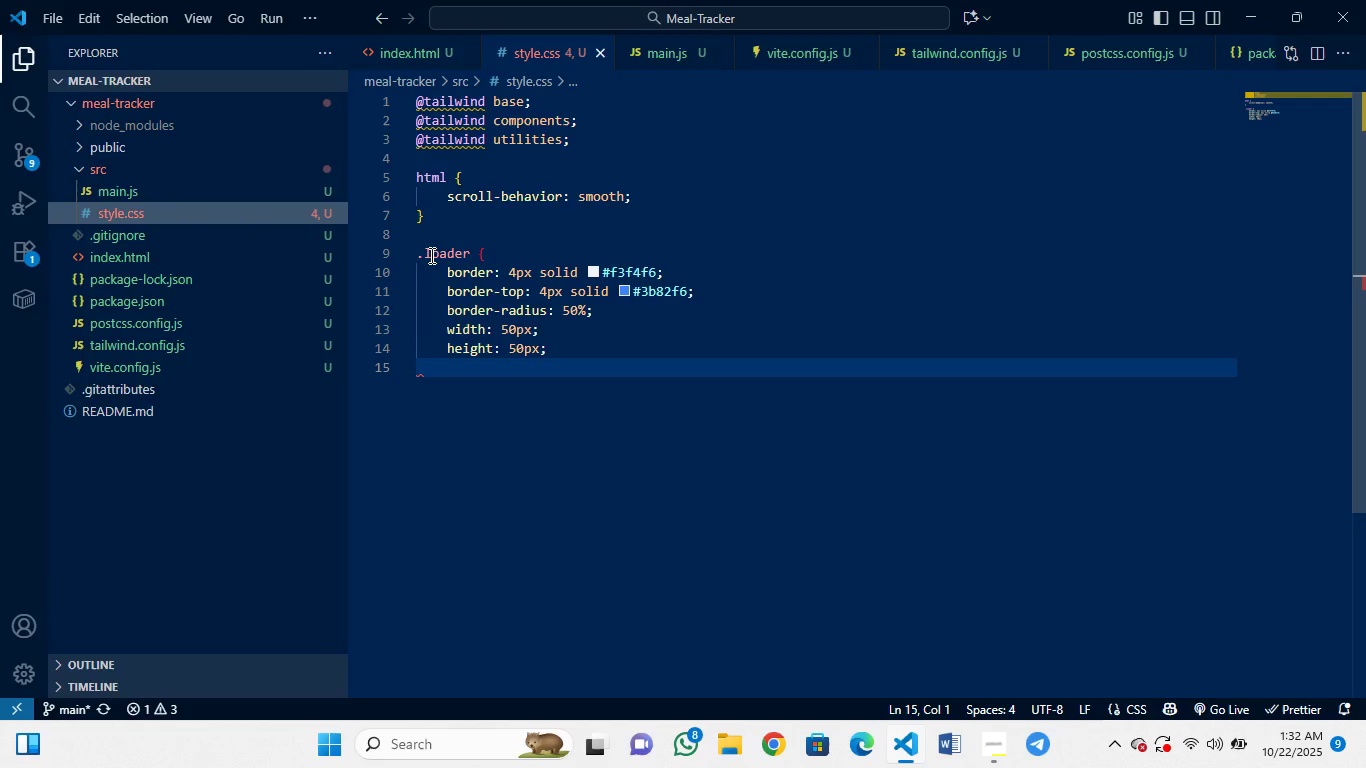 
key(Control+Z)
 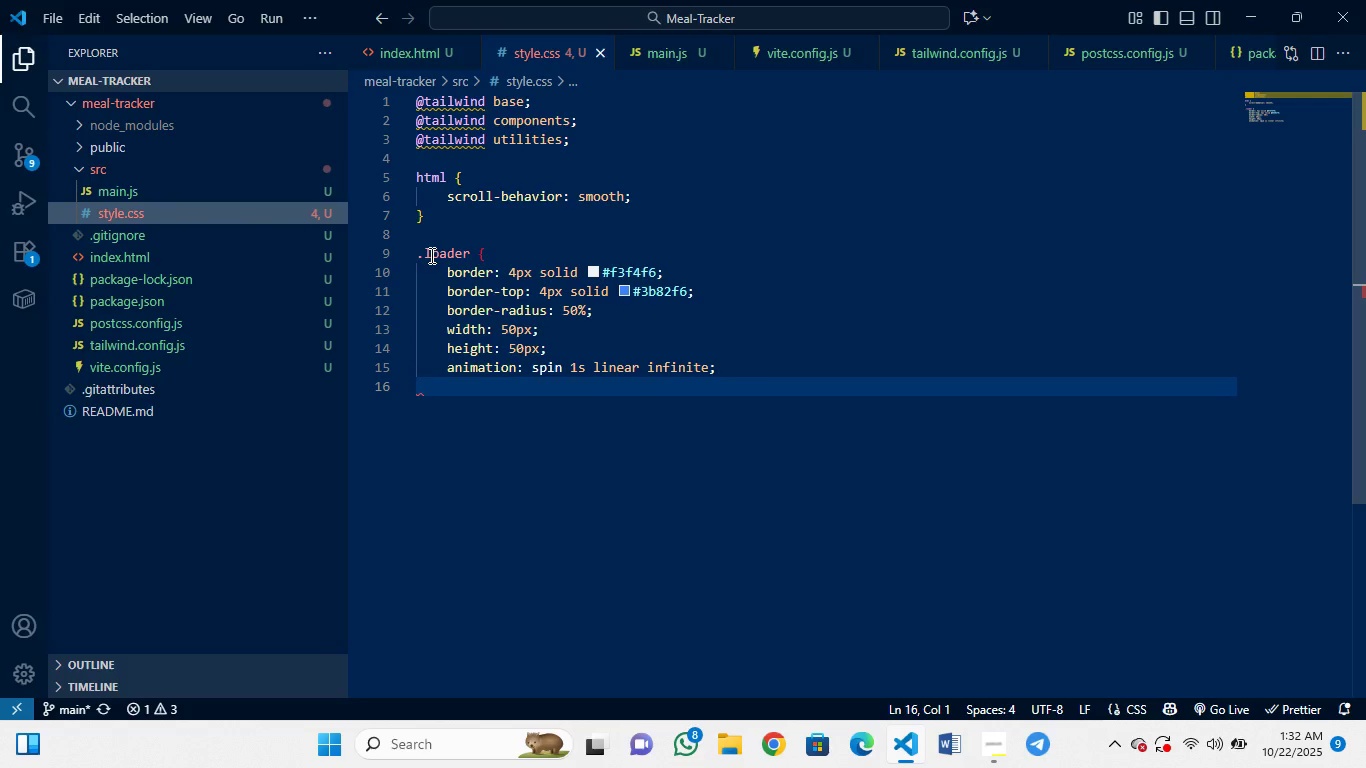 
key(Control+Z)
 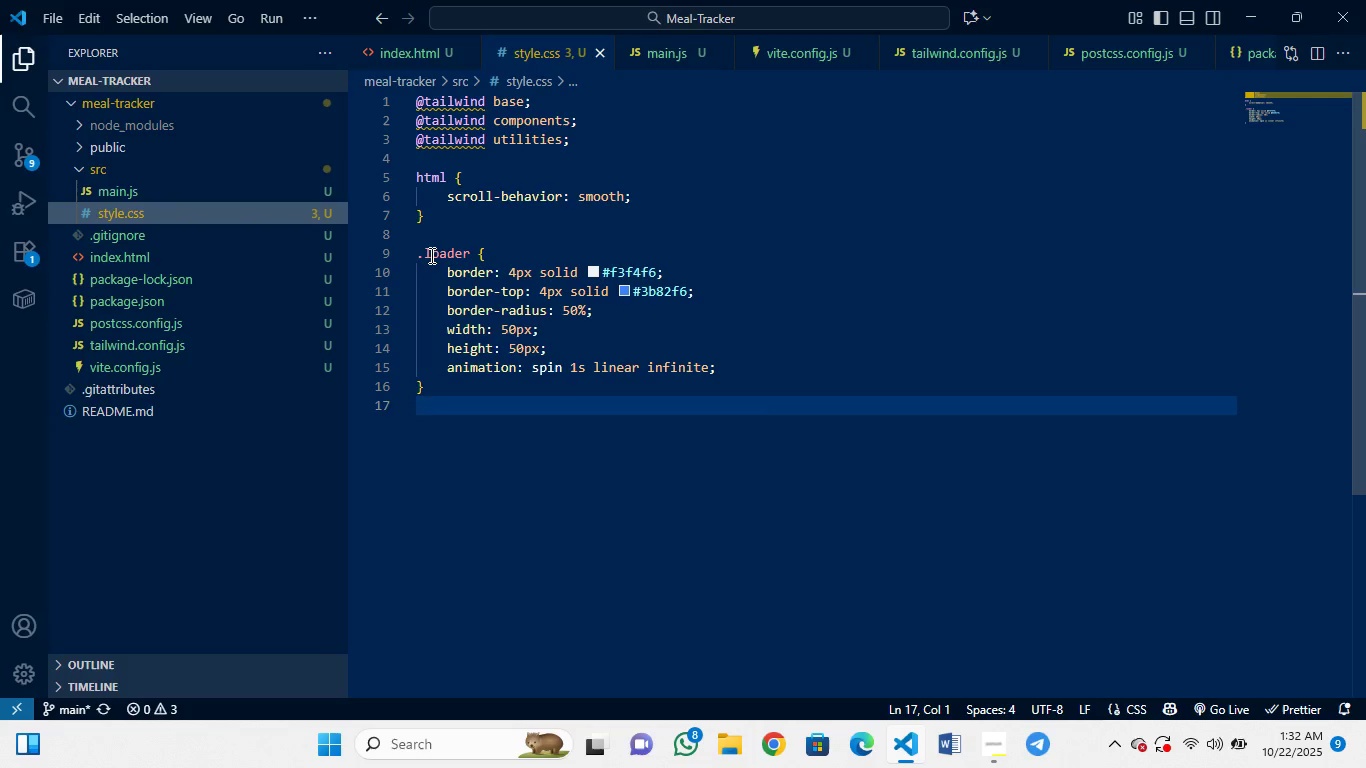 
key(Control+Z)
 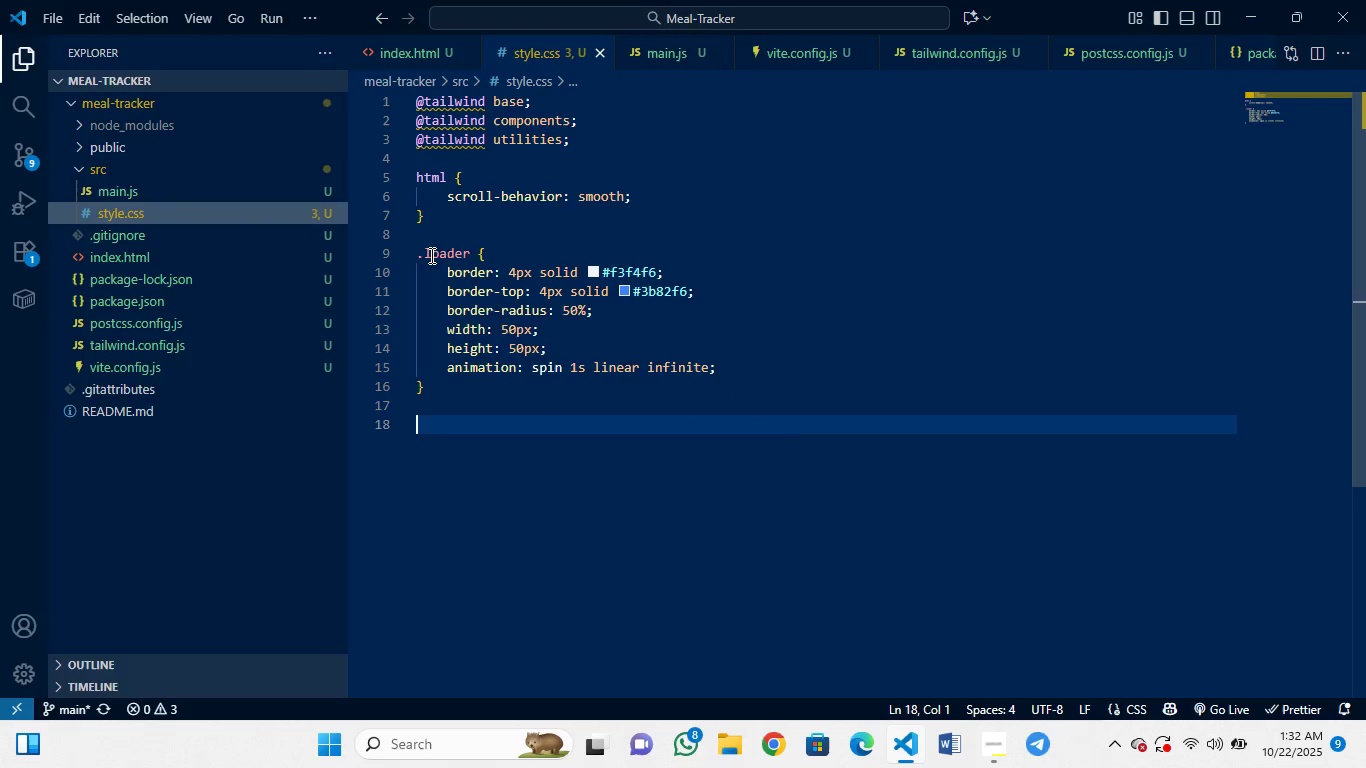 
key(Control+Z)
 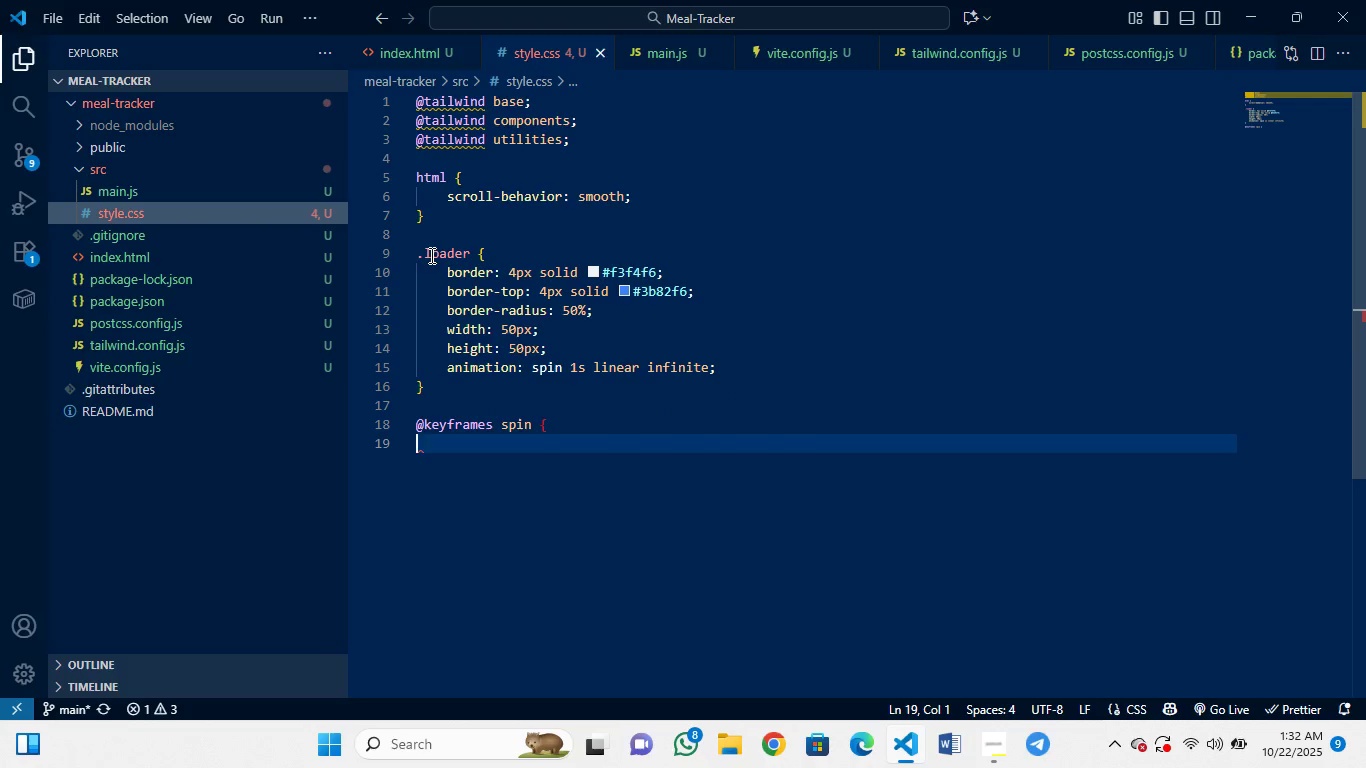 
key(Control+Z)
 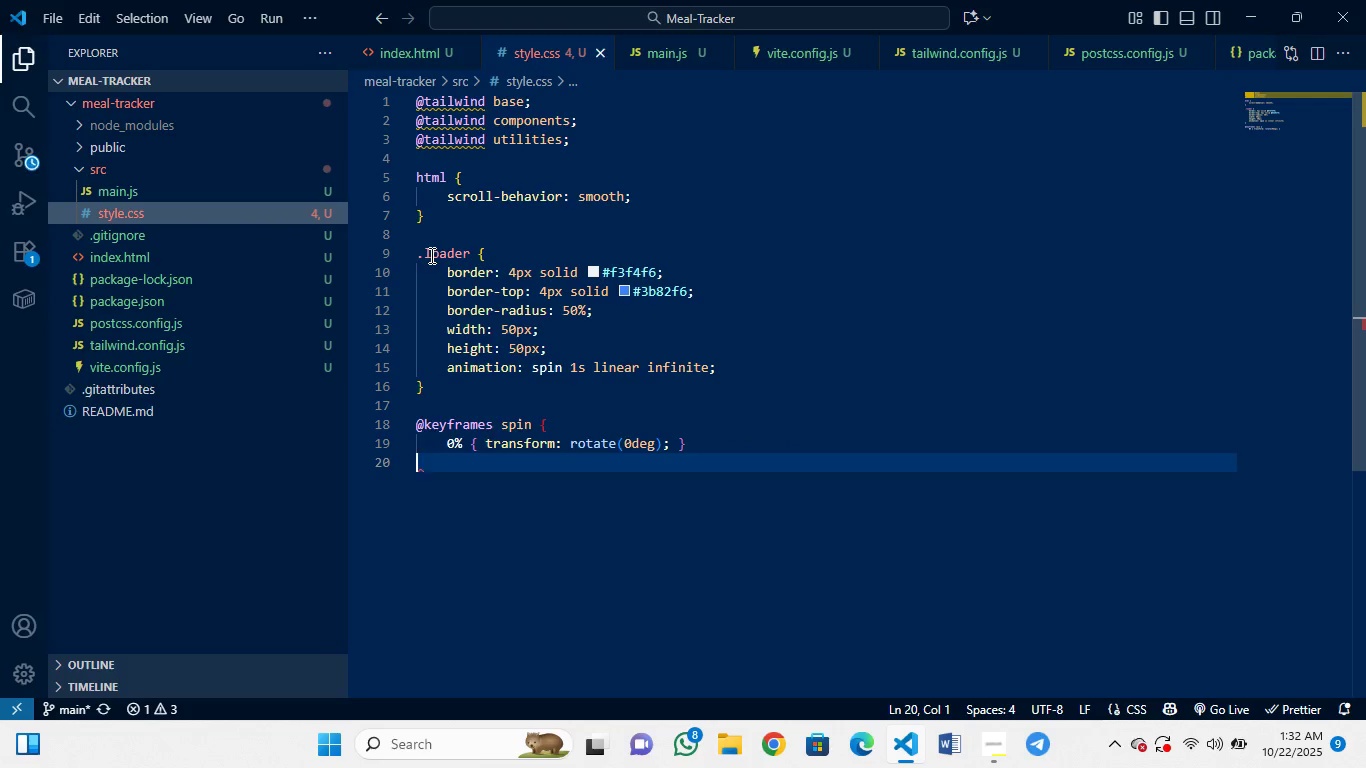 
key(Control+Z)
 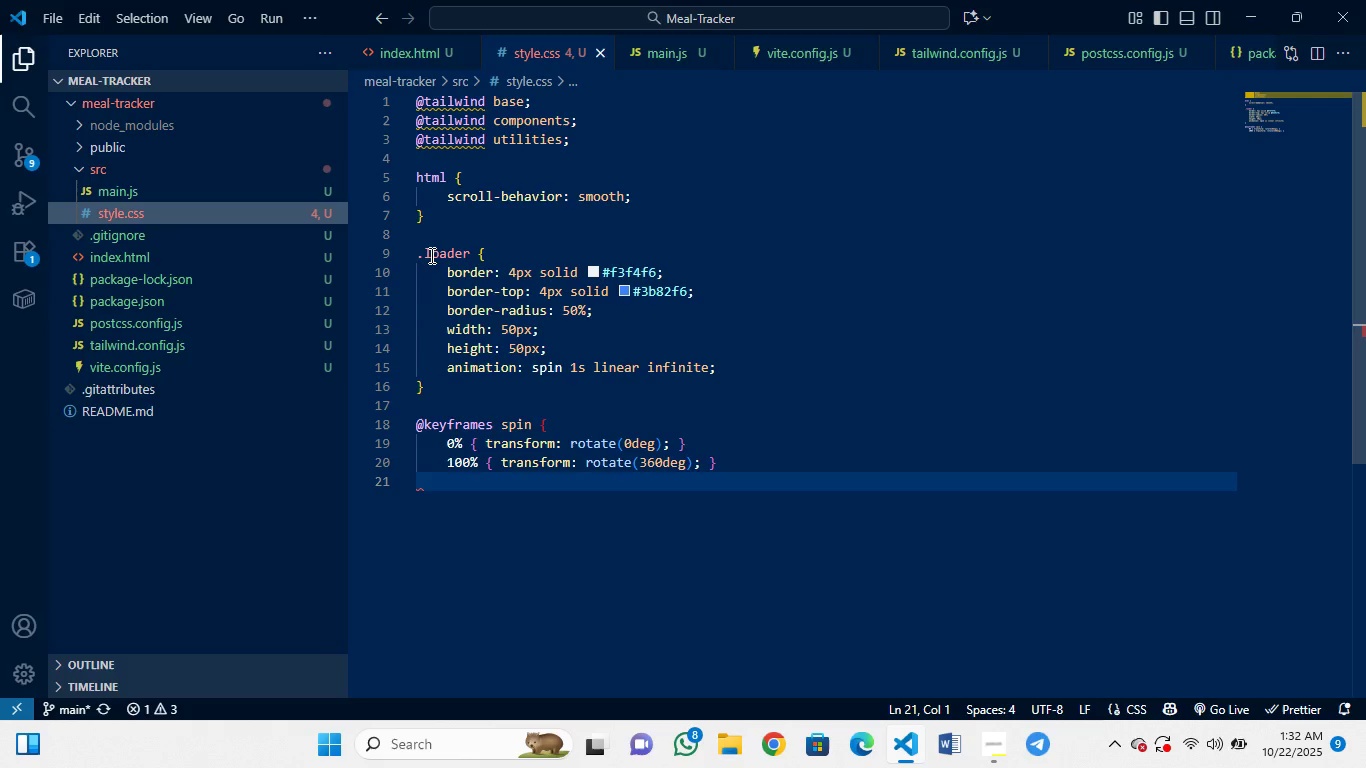 
key(Control+Z)
 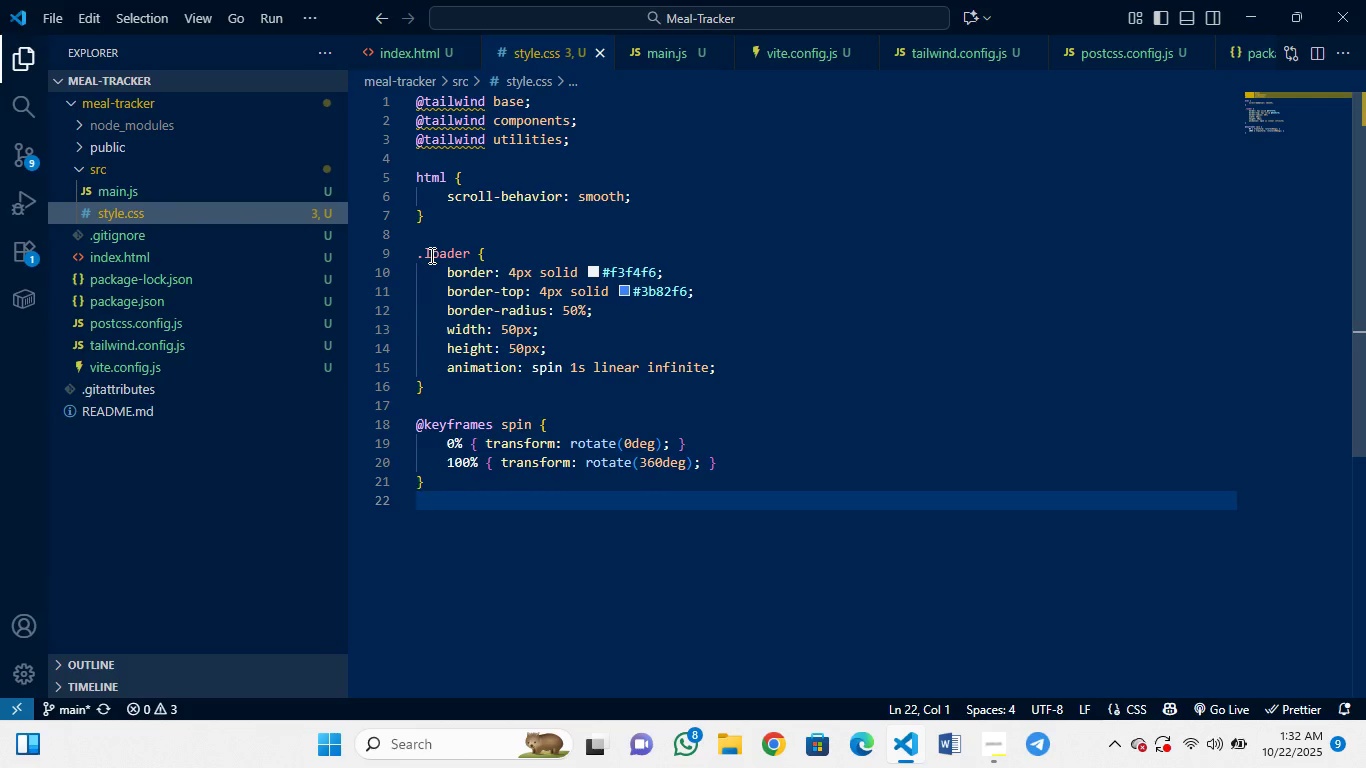 
key(Control+Z)
 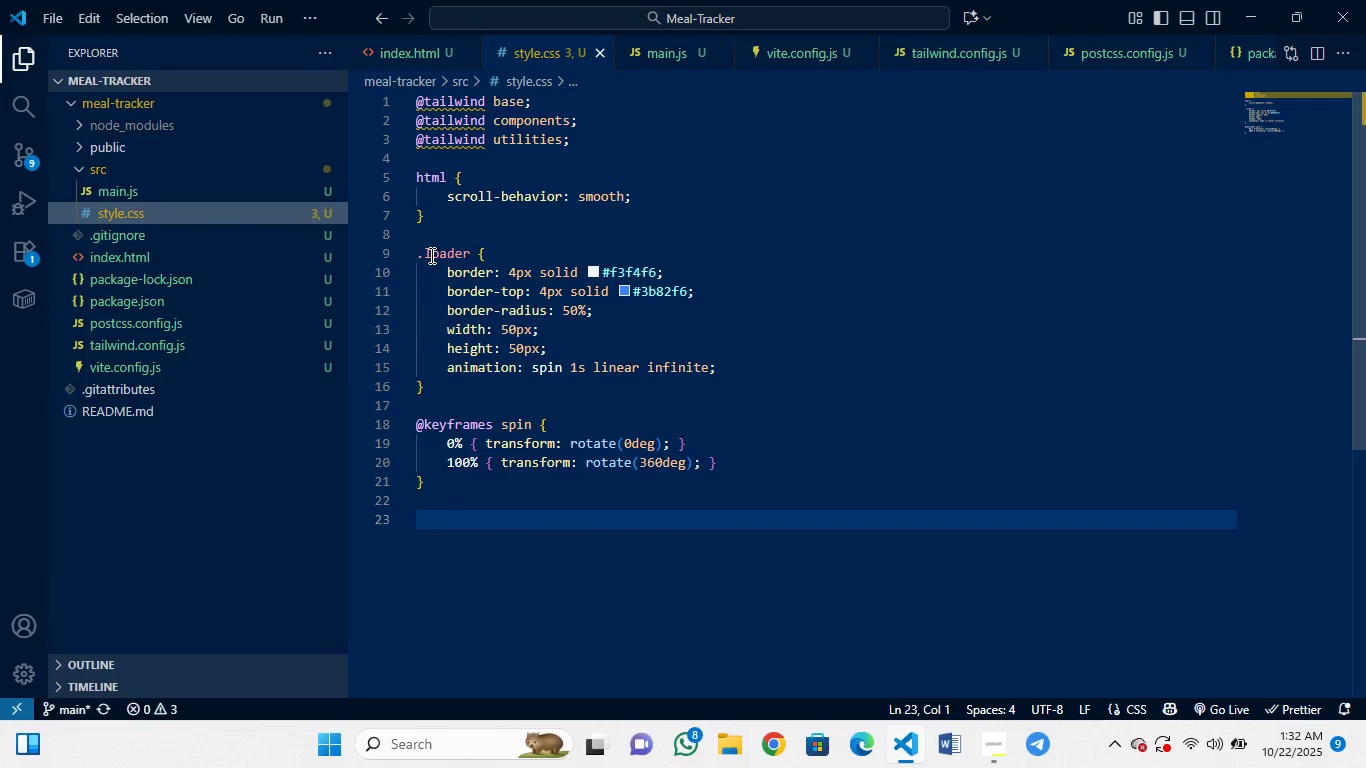 
key(Control+Z)
 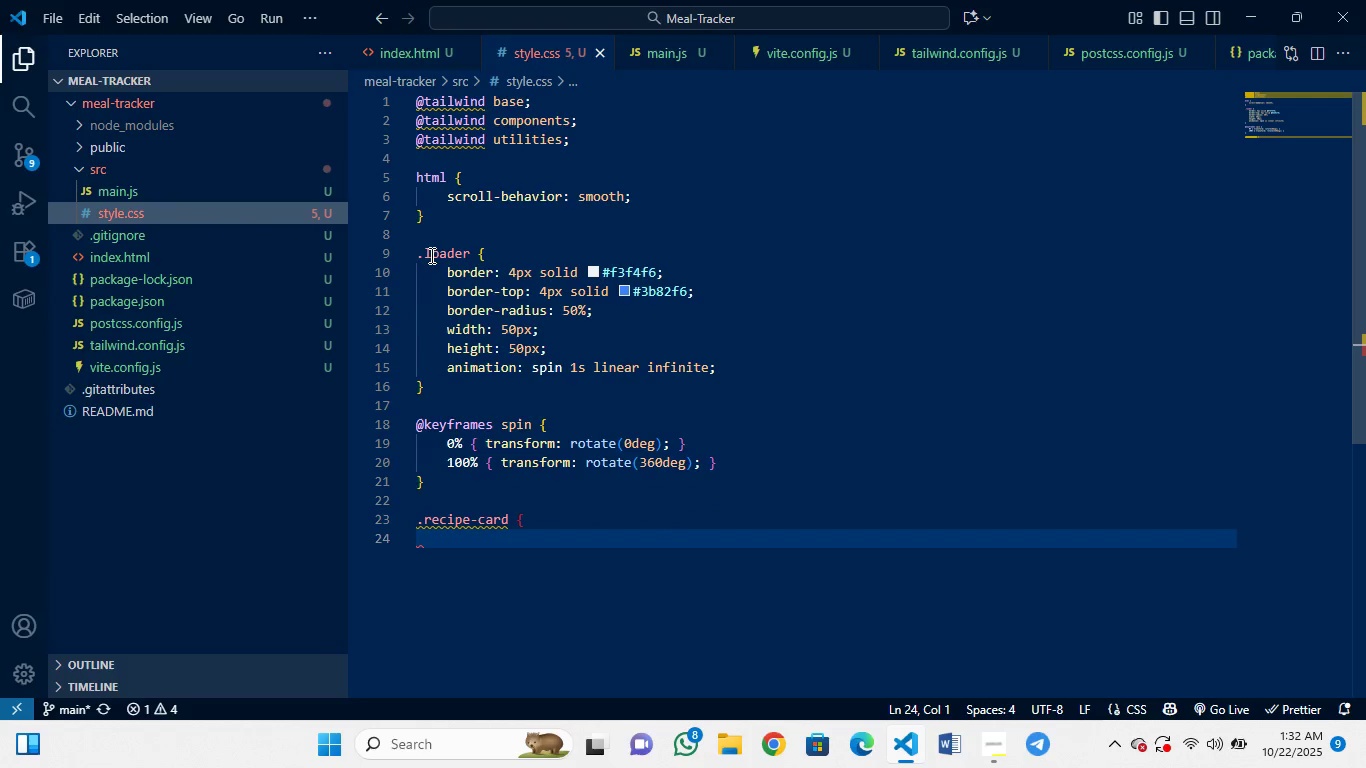 
key(Control+Z)
 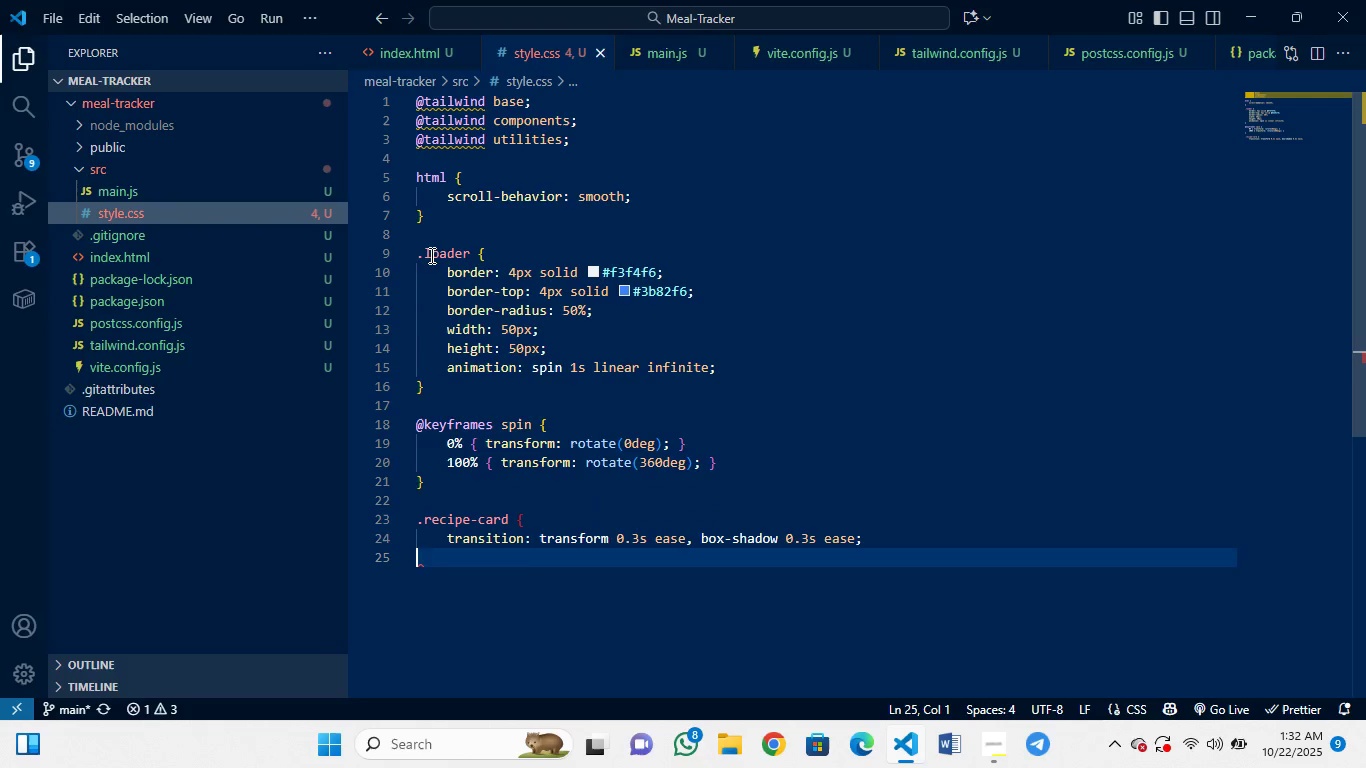 
key(Control+Z)
 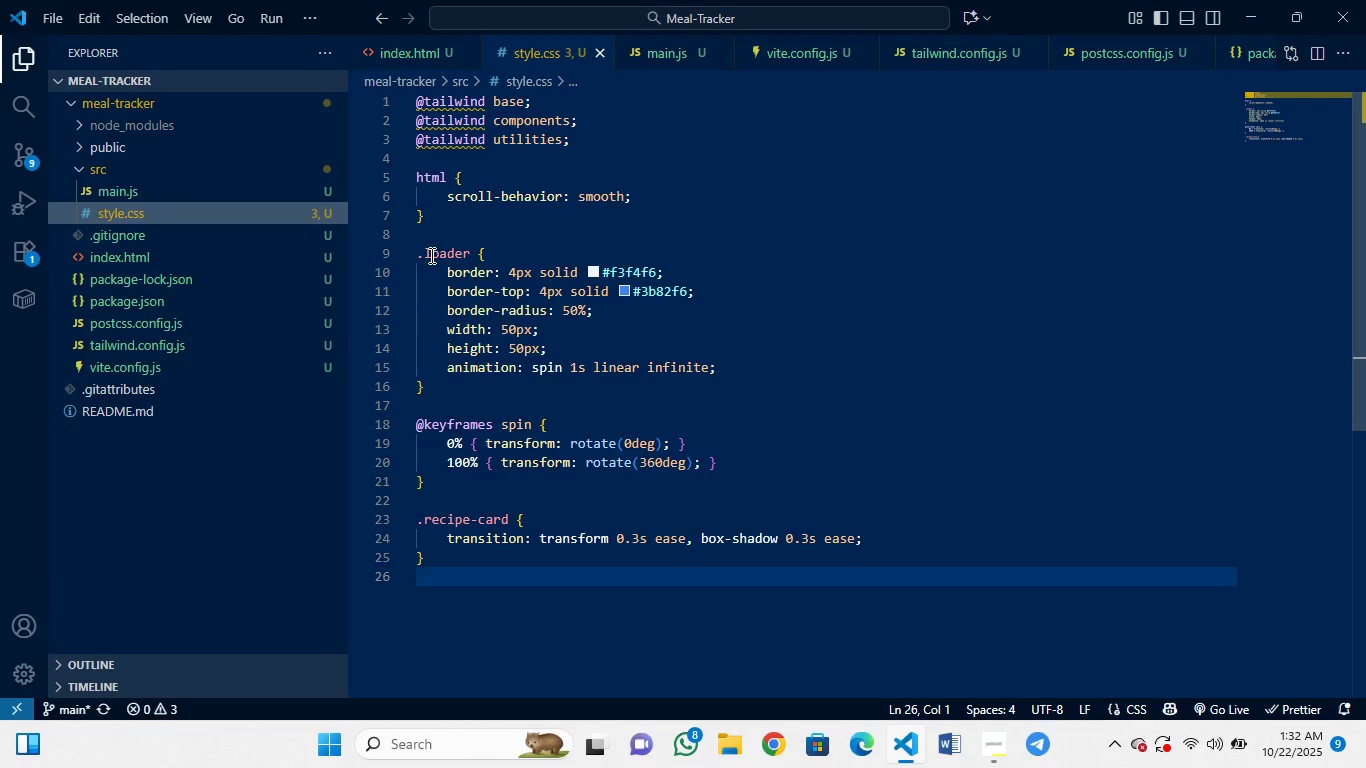 
key(Control+Z)
 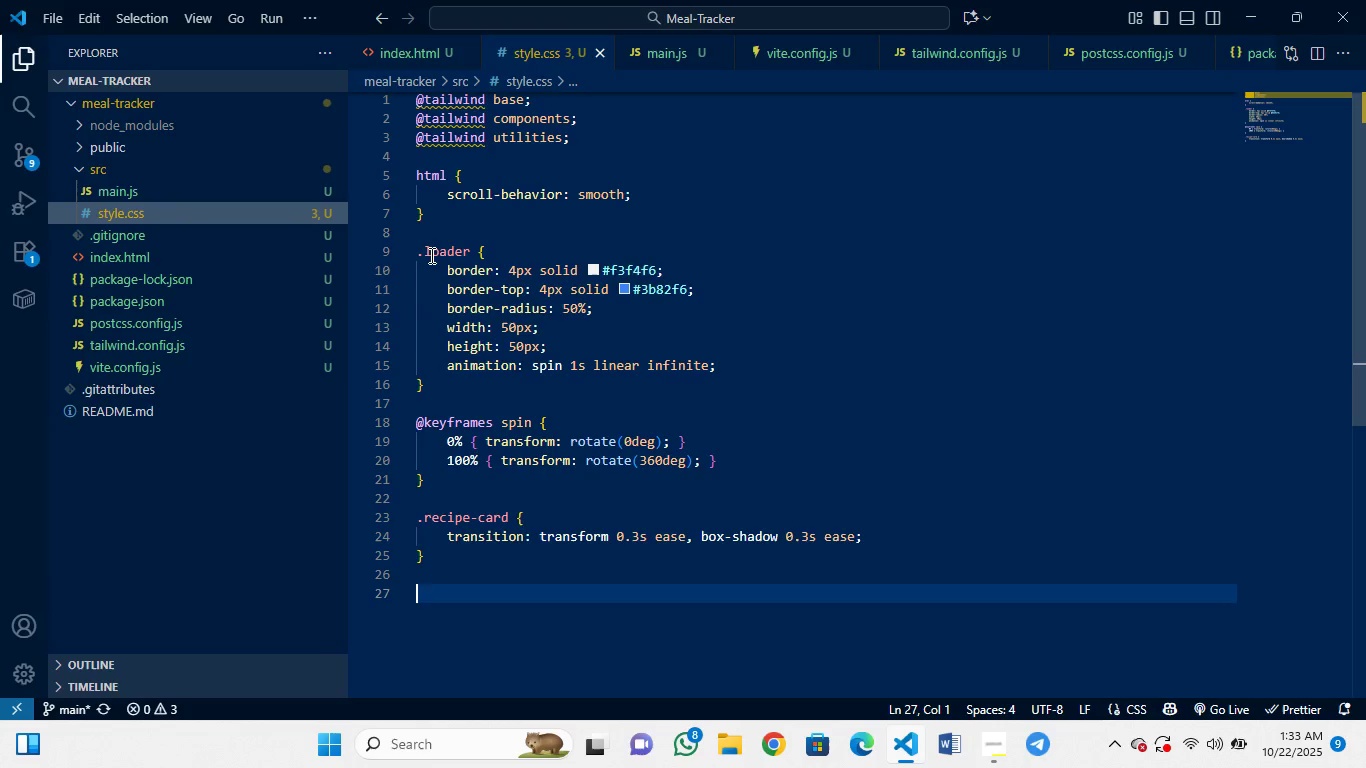 
key(Control+Z)
 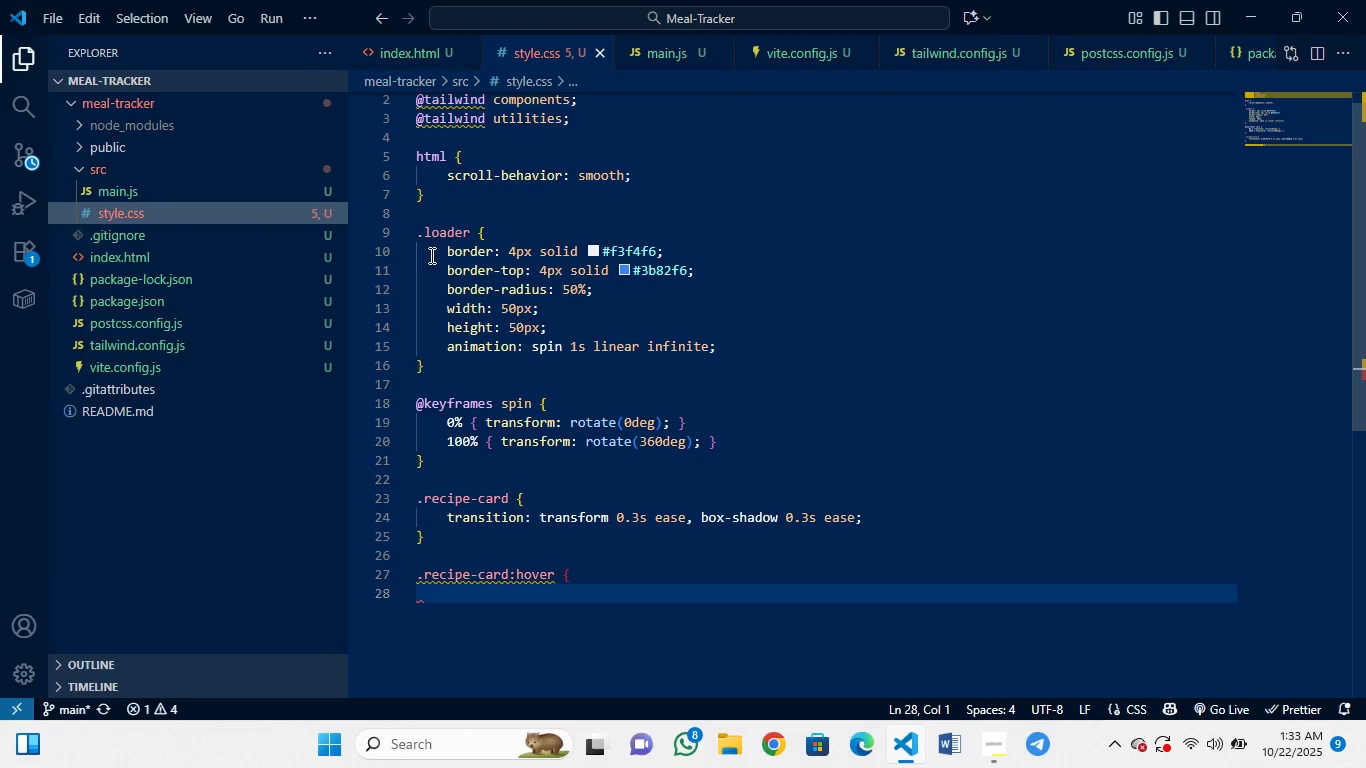 
key(Control+Z)
 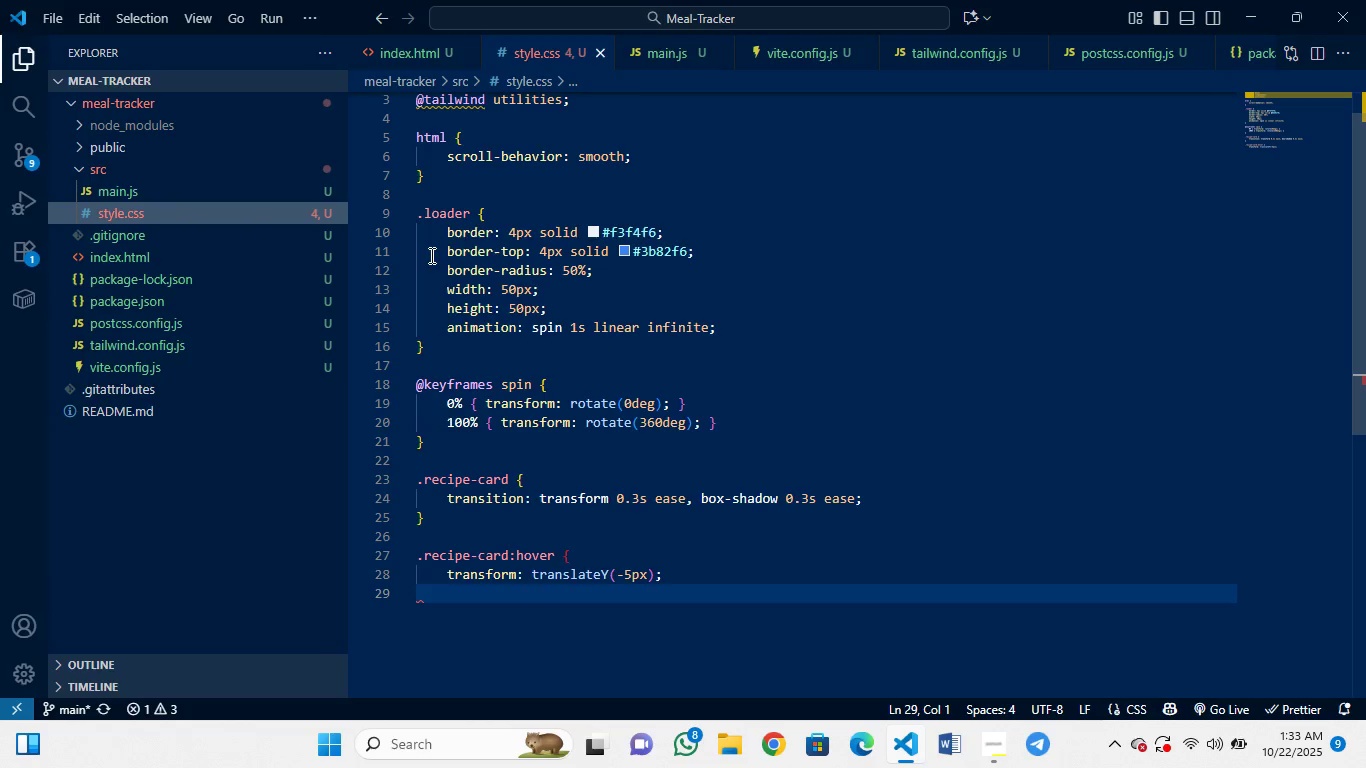 
key(Control+Z)
 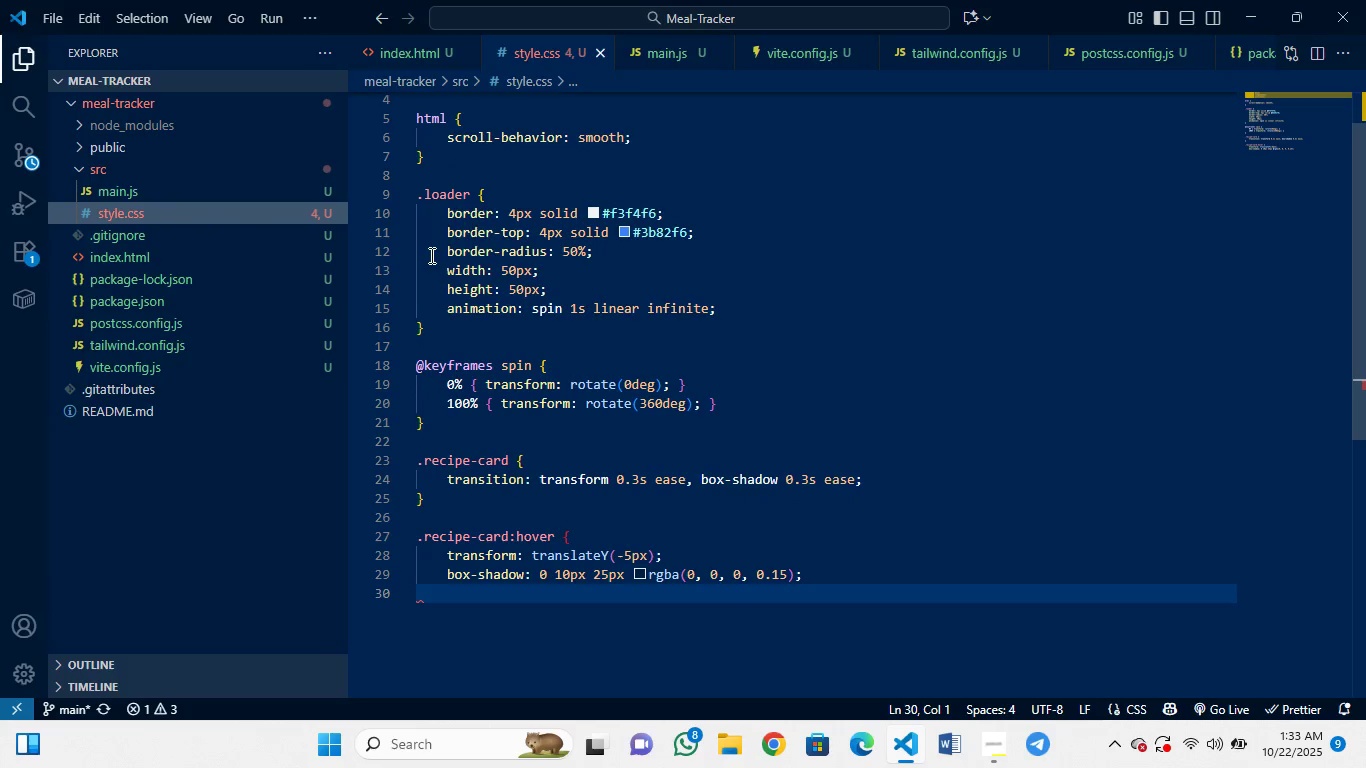 
key(Control+Z)
 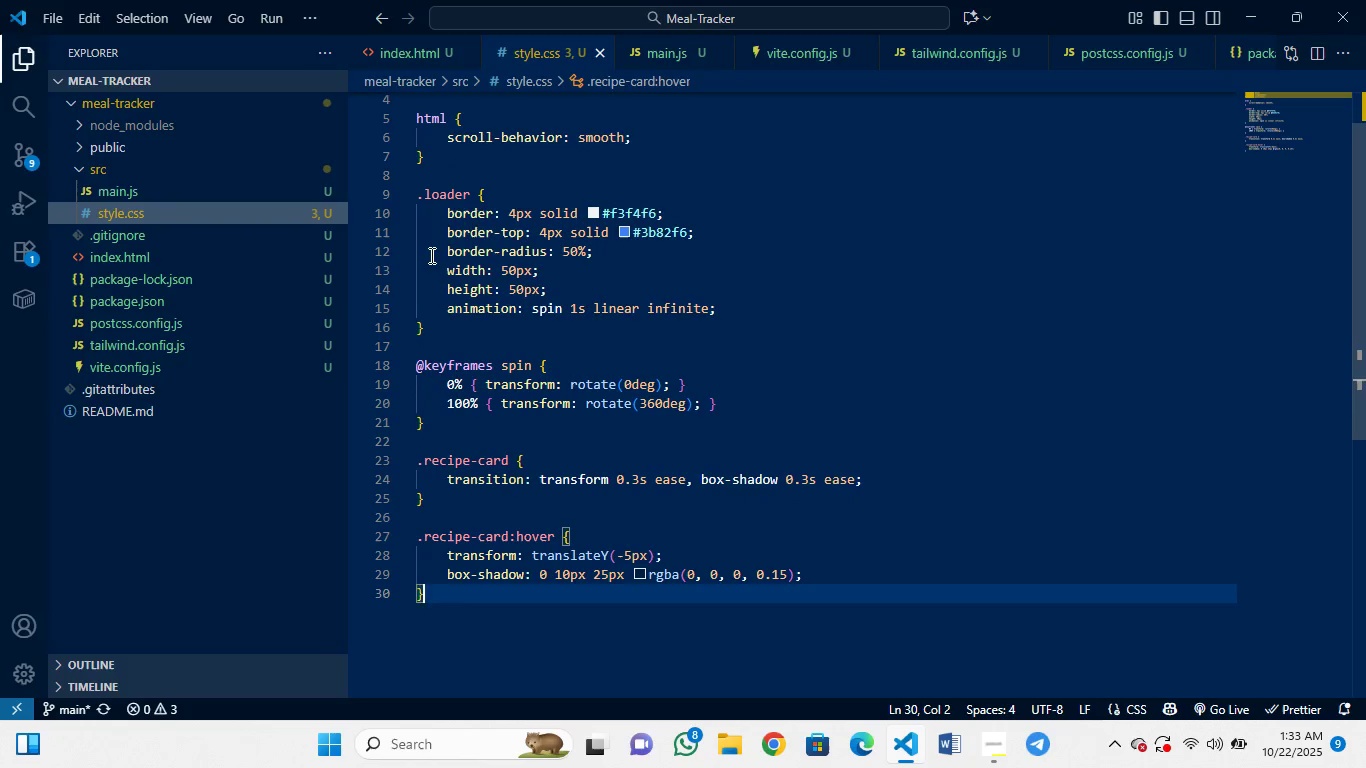 
key(Control+Z)
 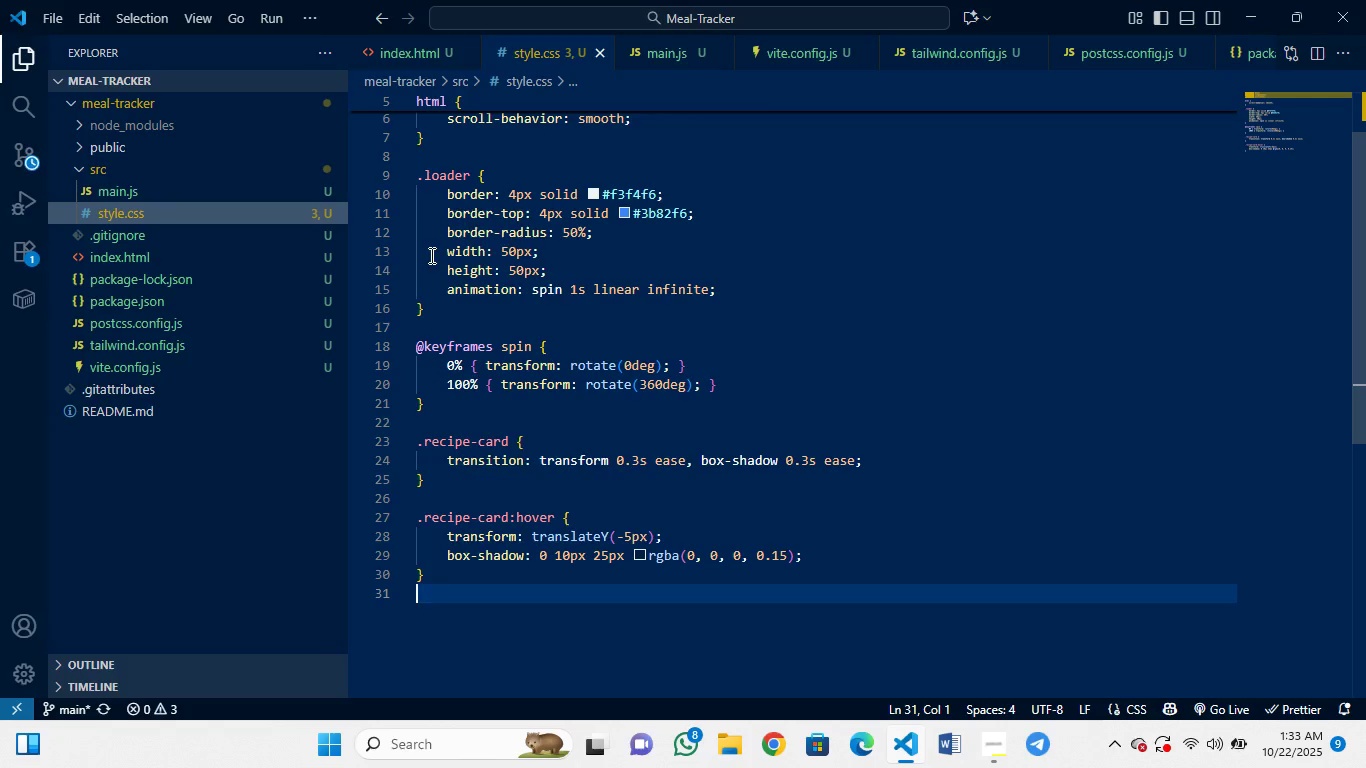 
key(Control+Z)
 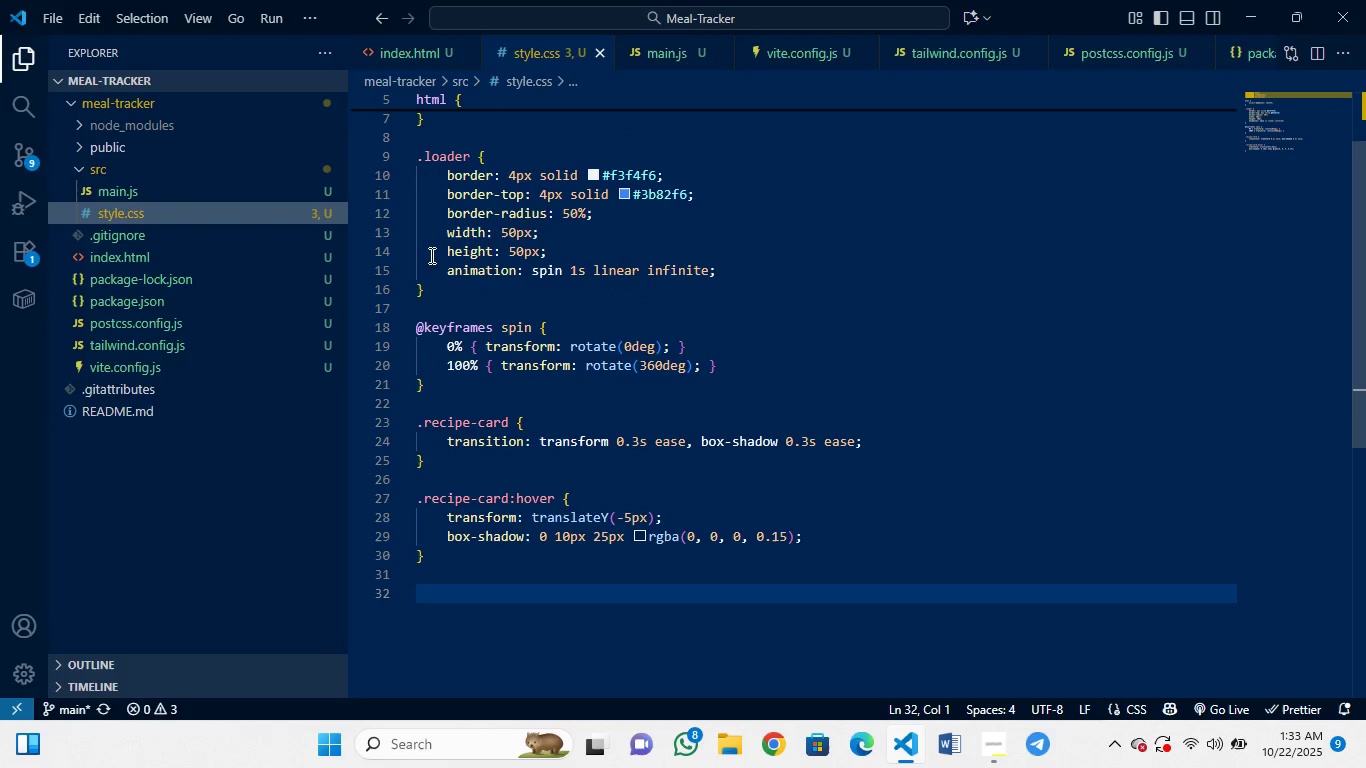 
key(Control+Z)
 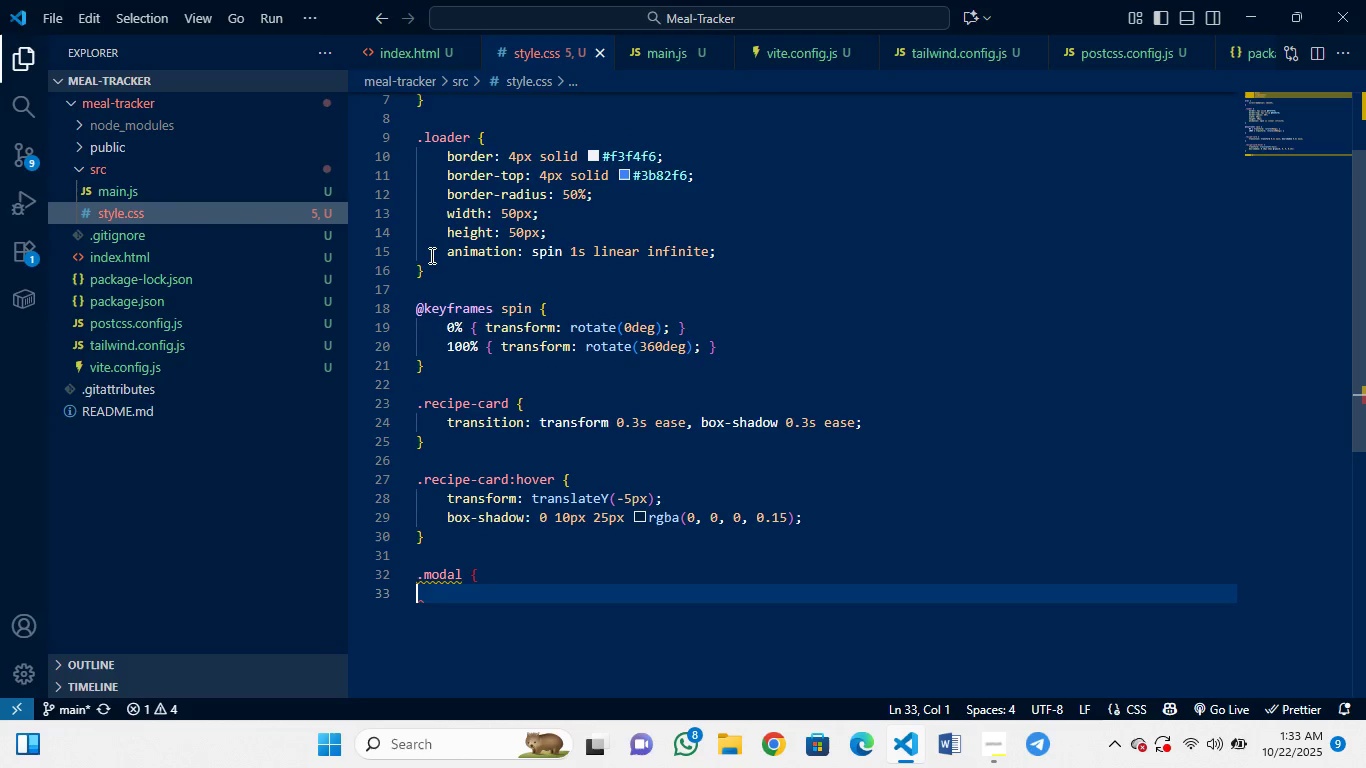 
key(Control+Z)
 